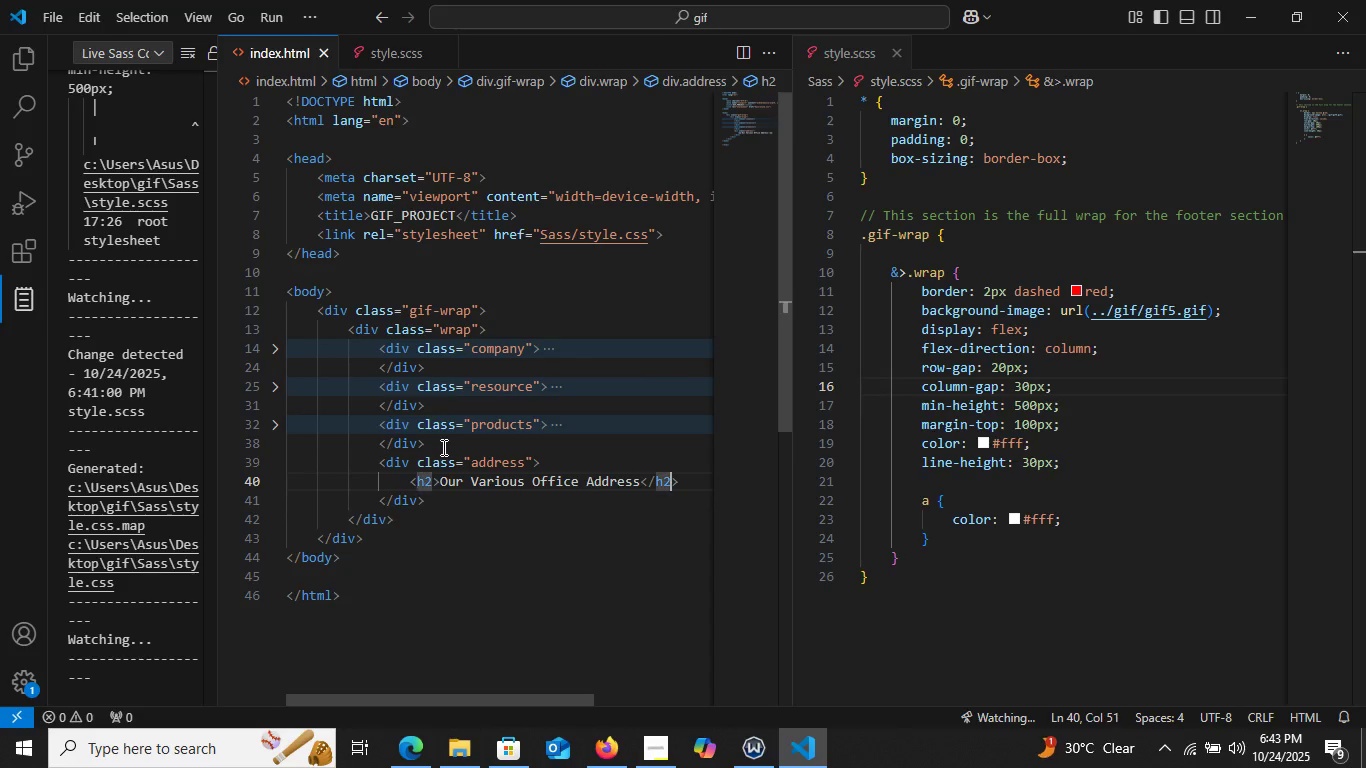 
key(ArrowRight)
 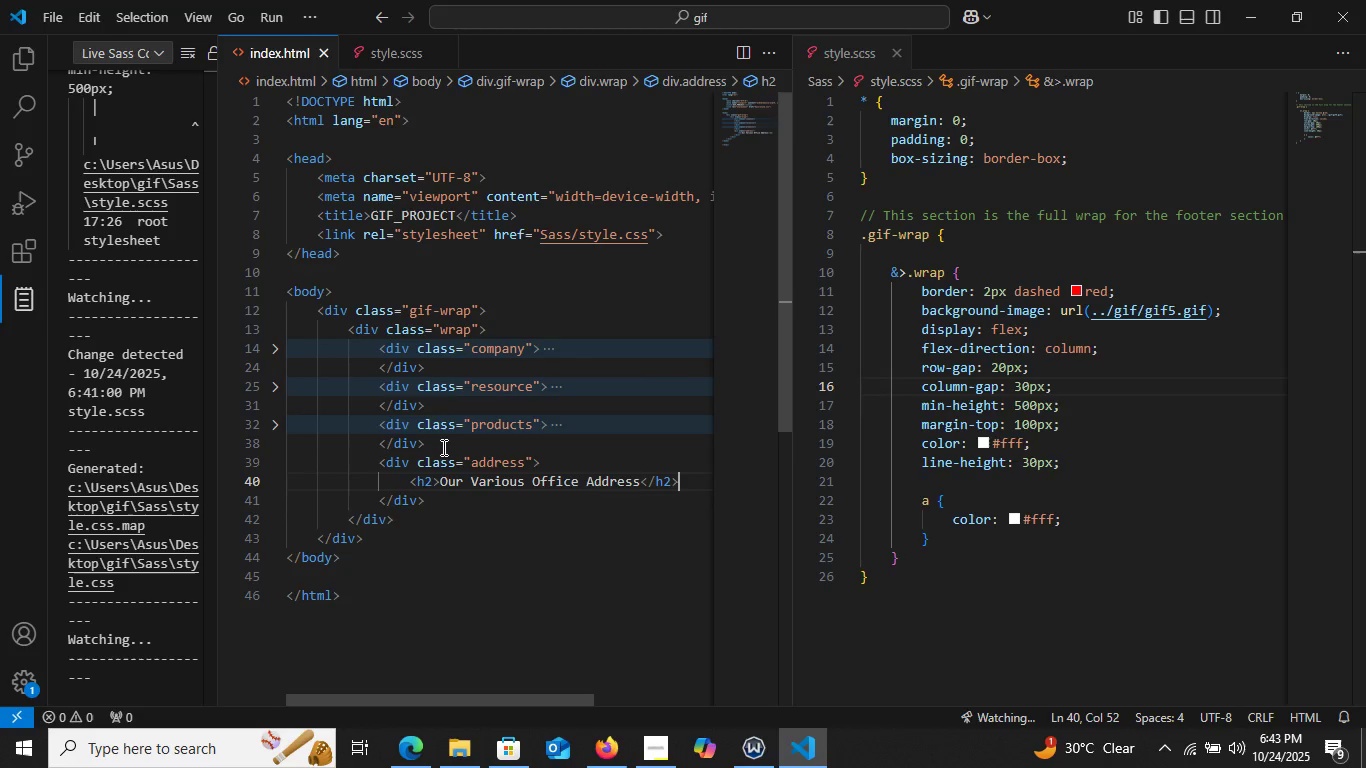 
key(ArrowRight)
 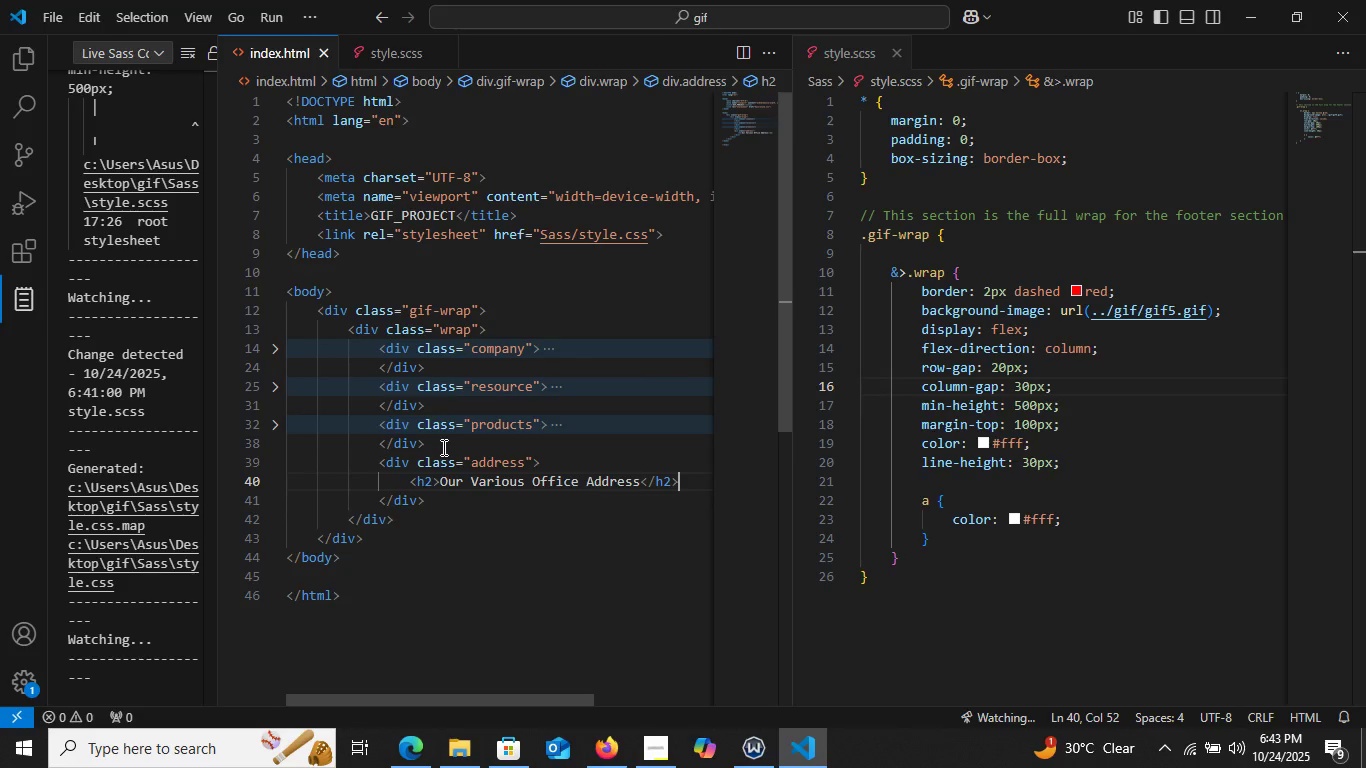 
key(ArrowRight)
 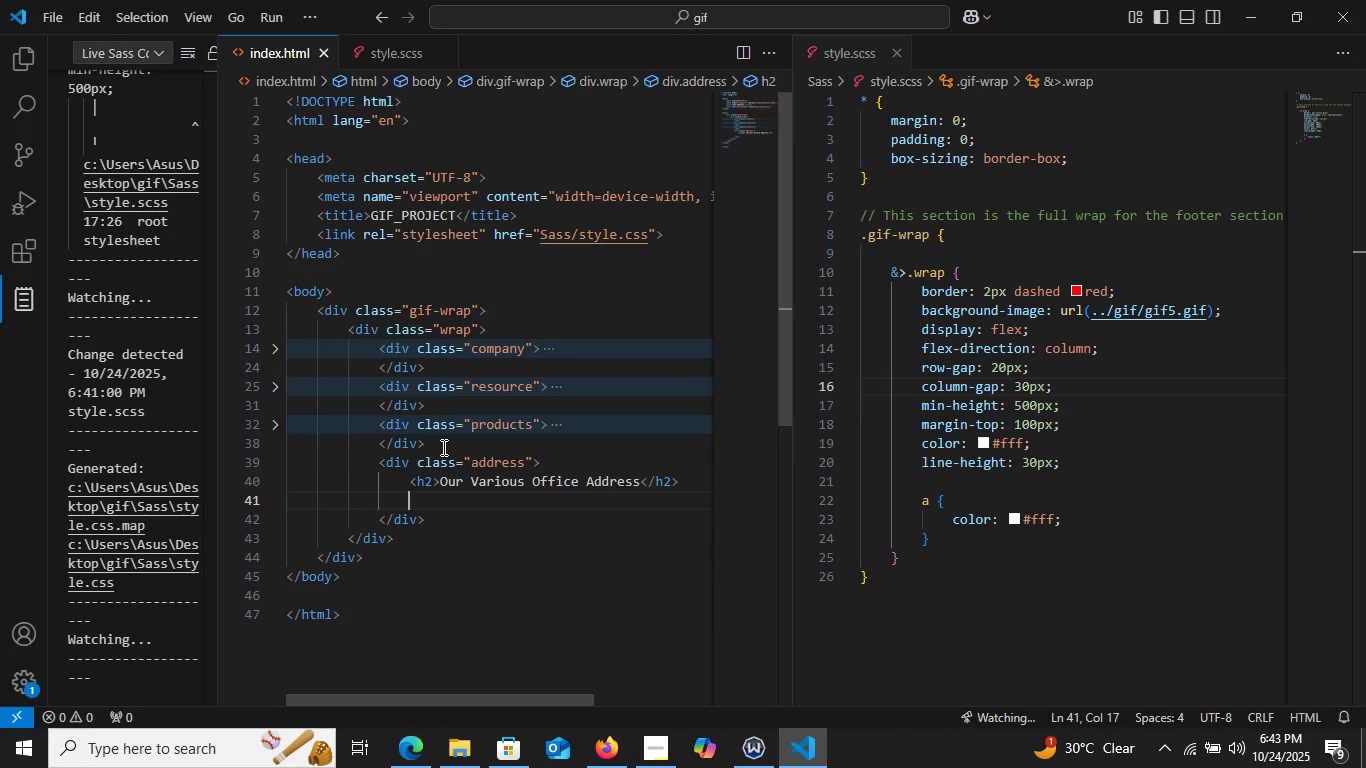 
key(Enter)
 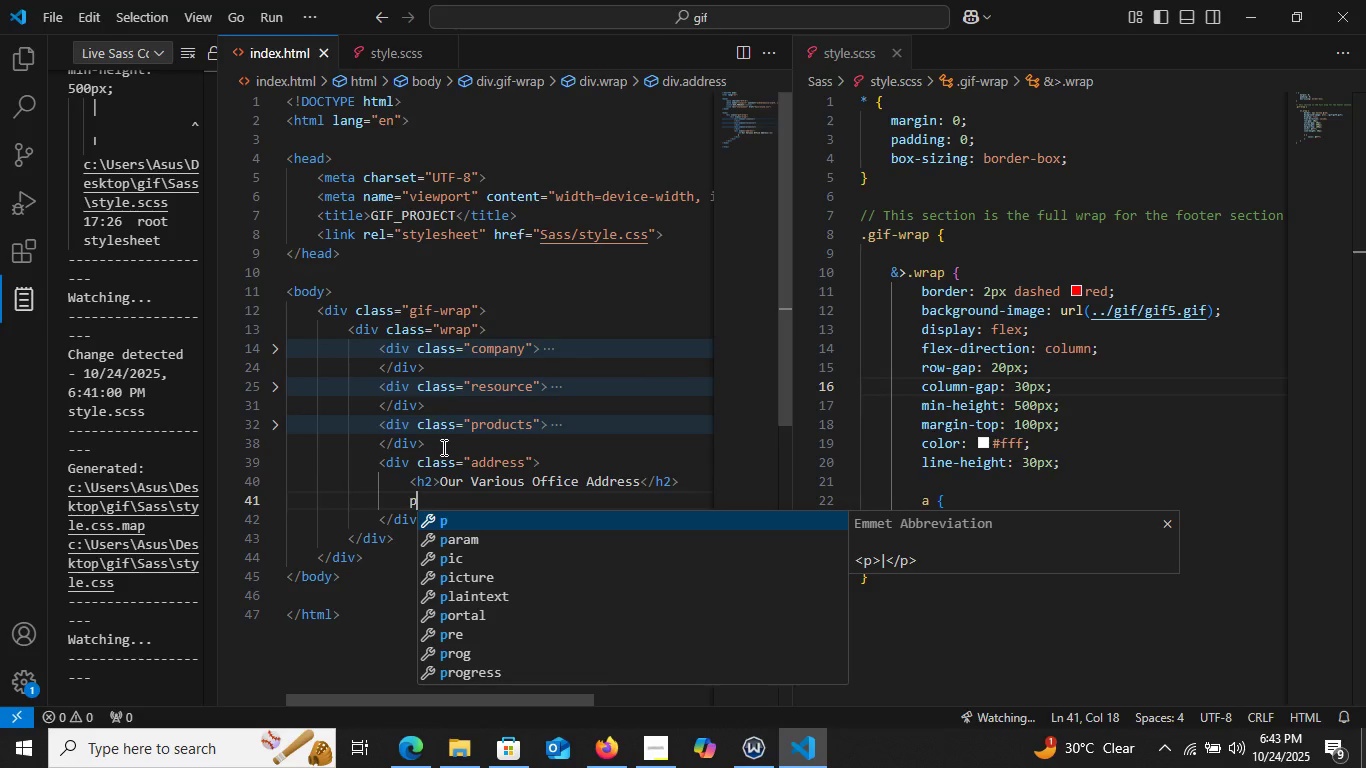 
type(pa)
key(Backspace)
 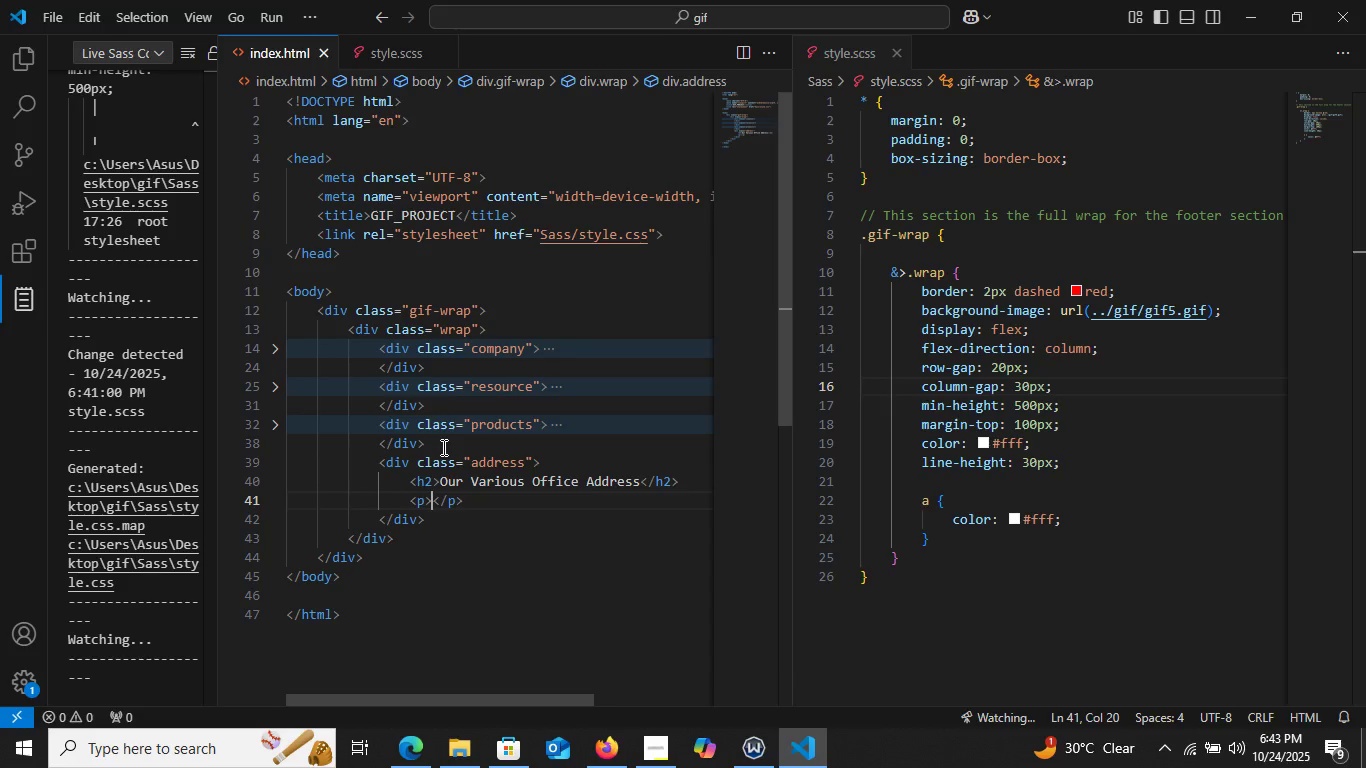 
key(Enter)
 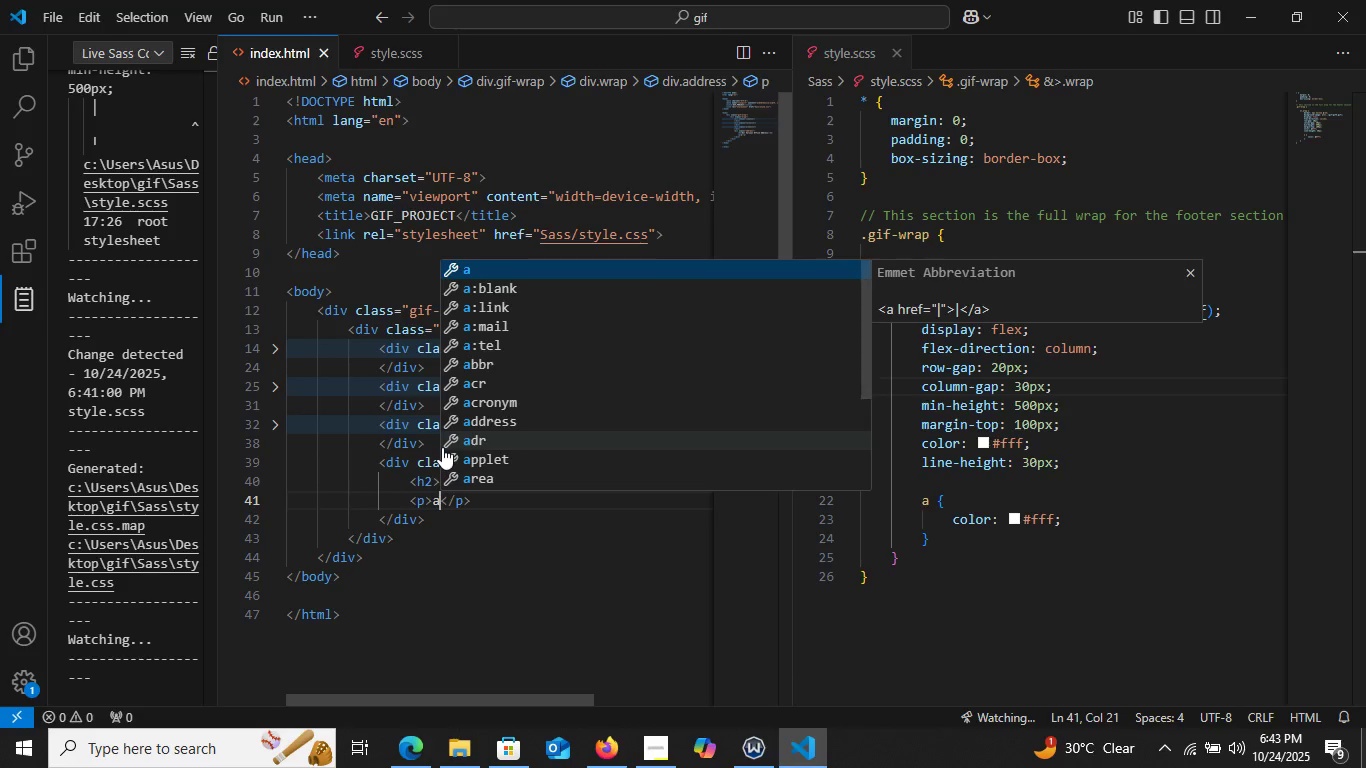 
key(A)
 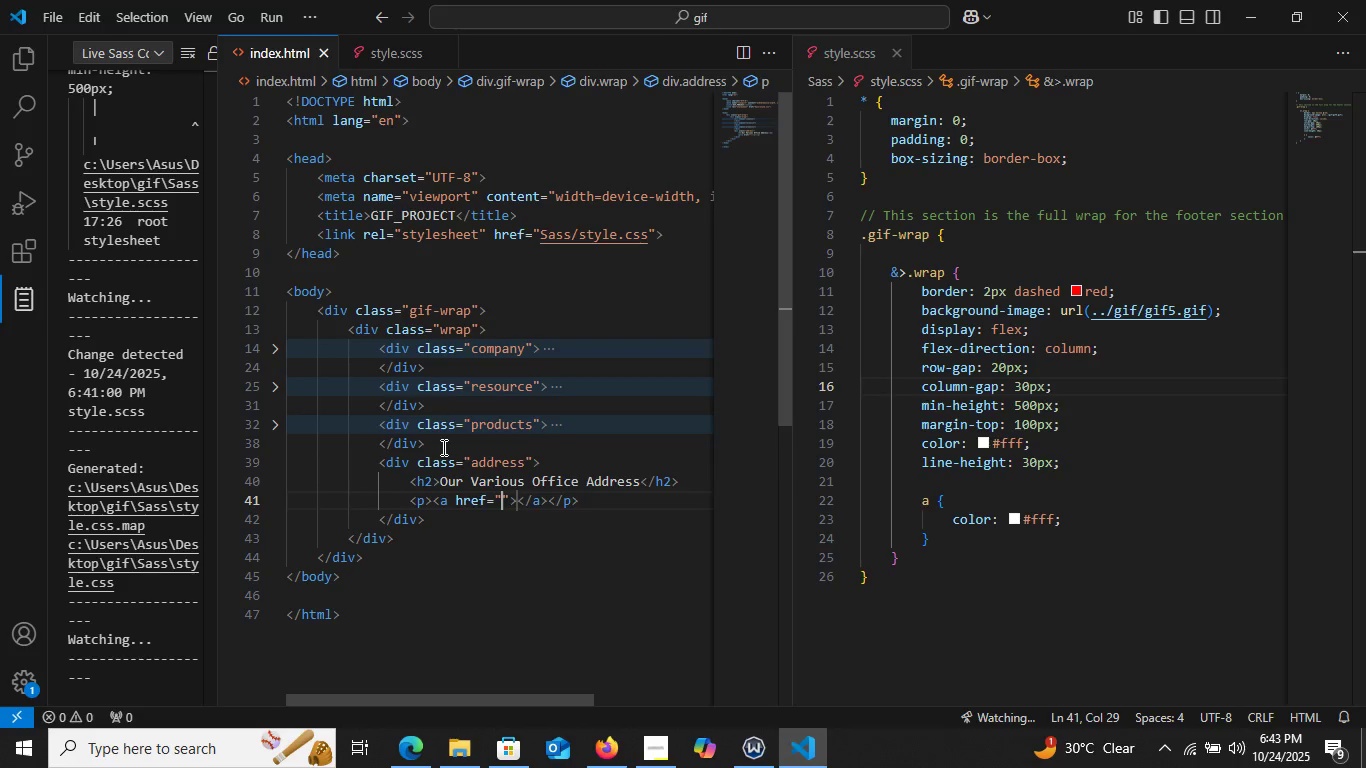 
key(Enter)
 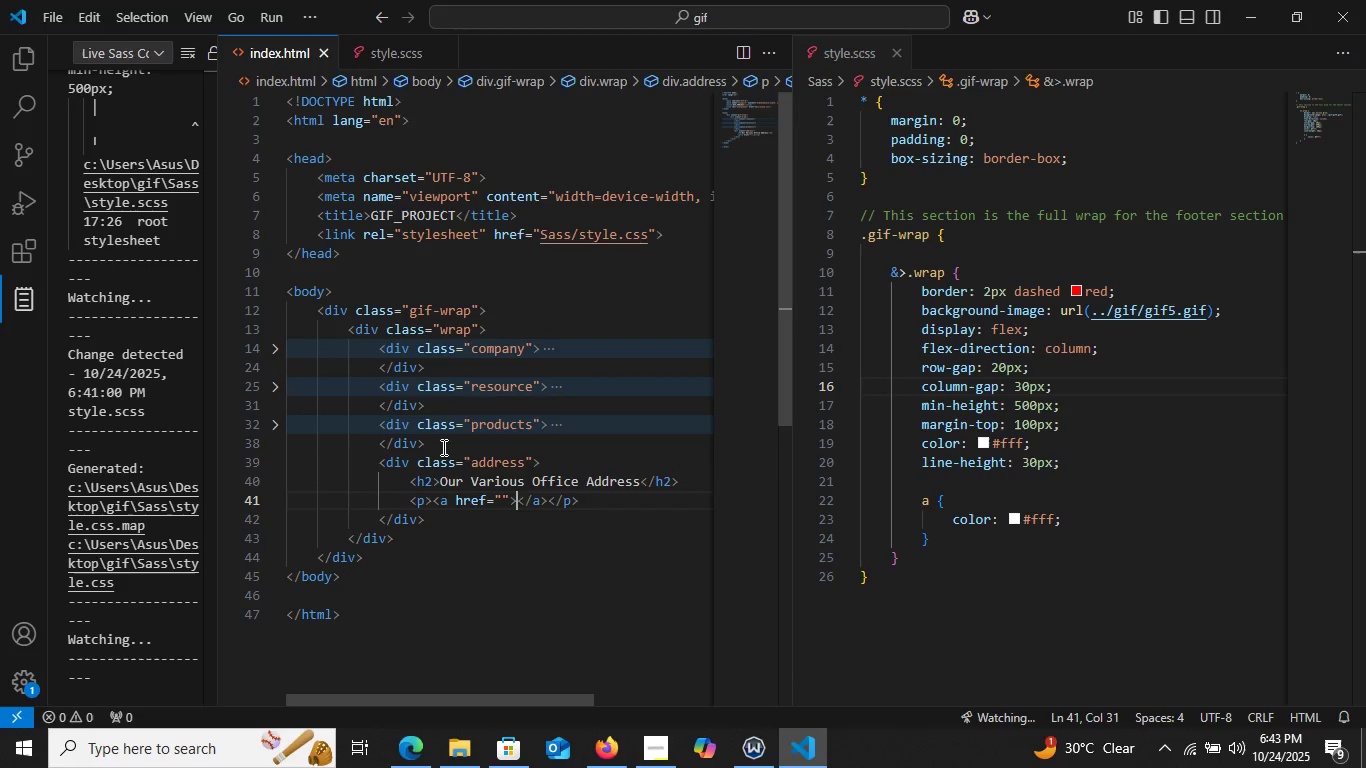 
key(ArrowRight)
 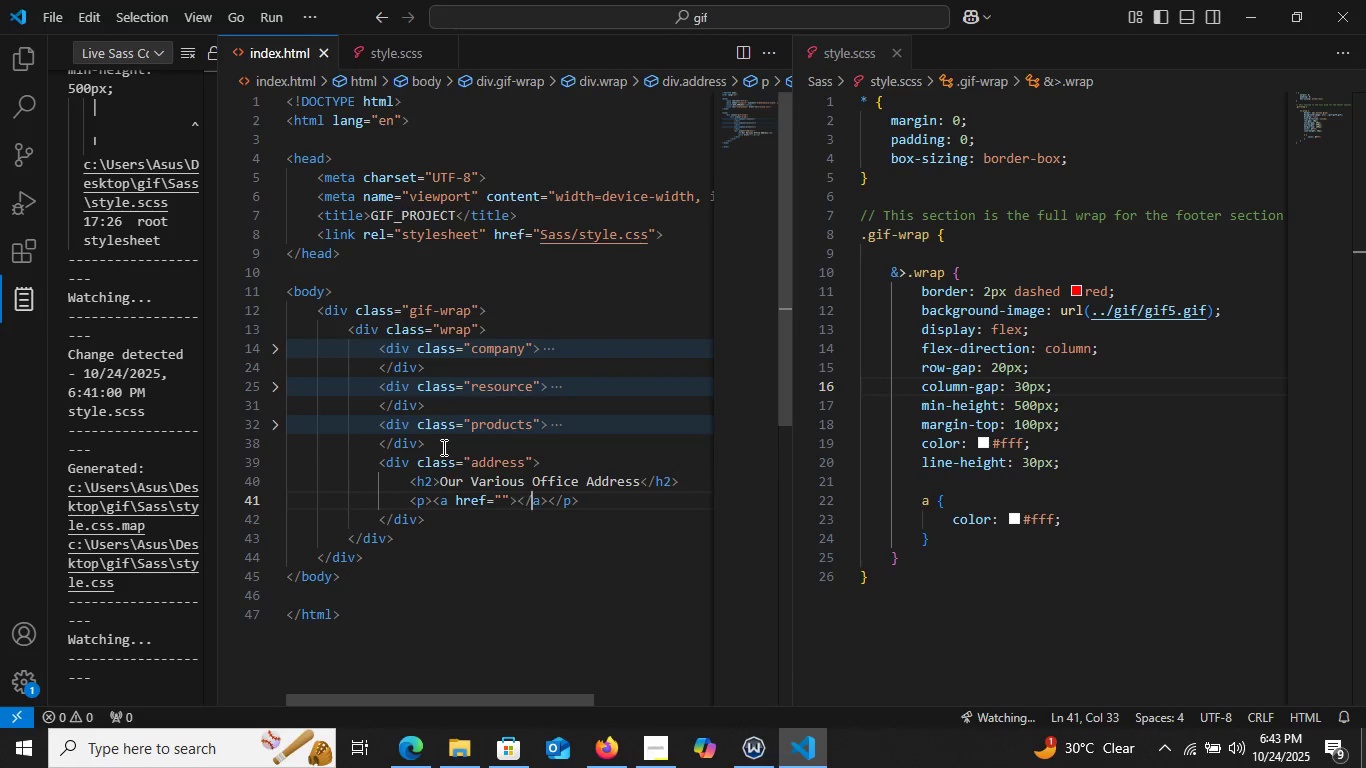 
key(ArrowRight)
 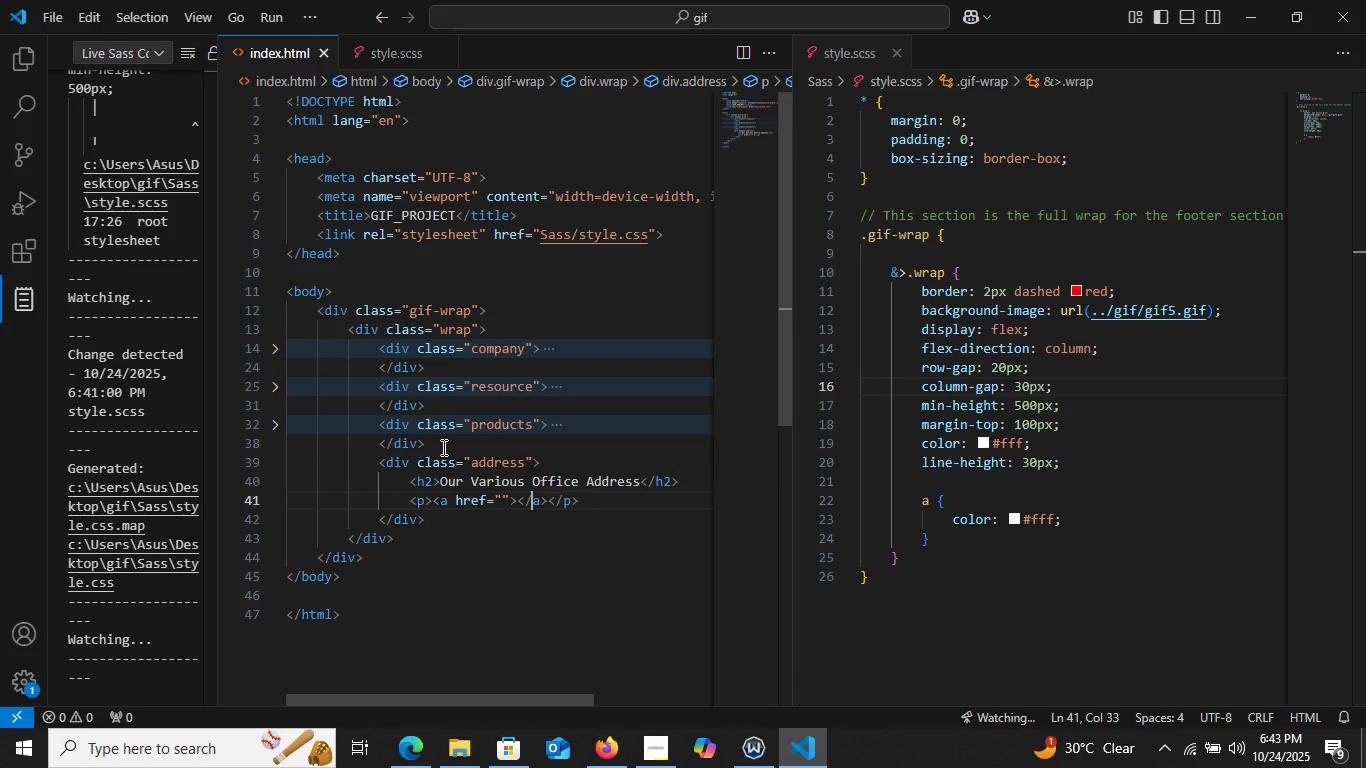 
key(ArrowRight)
 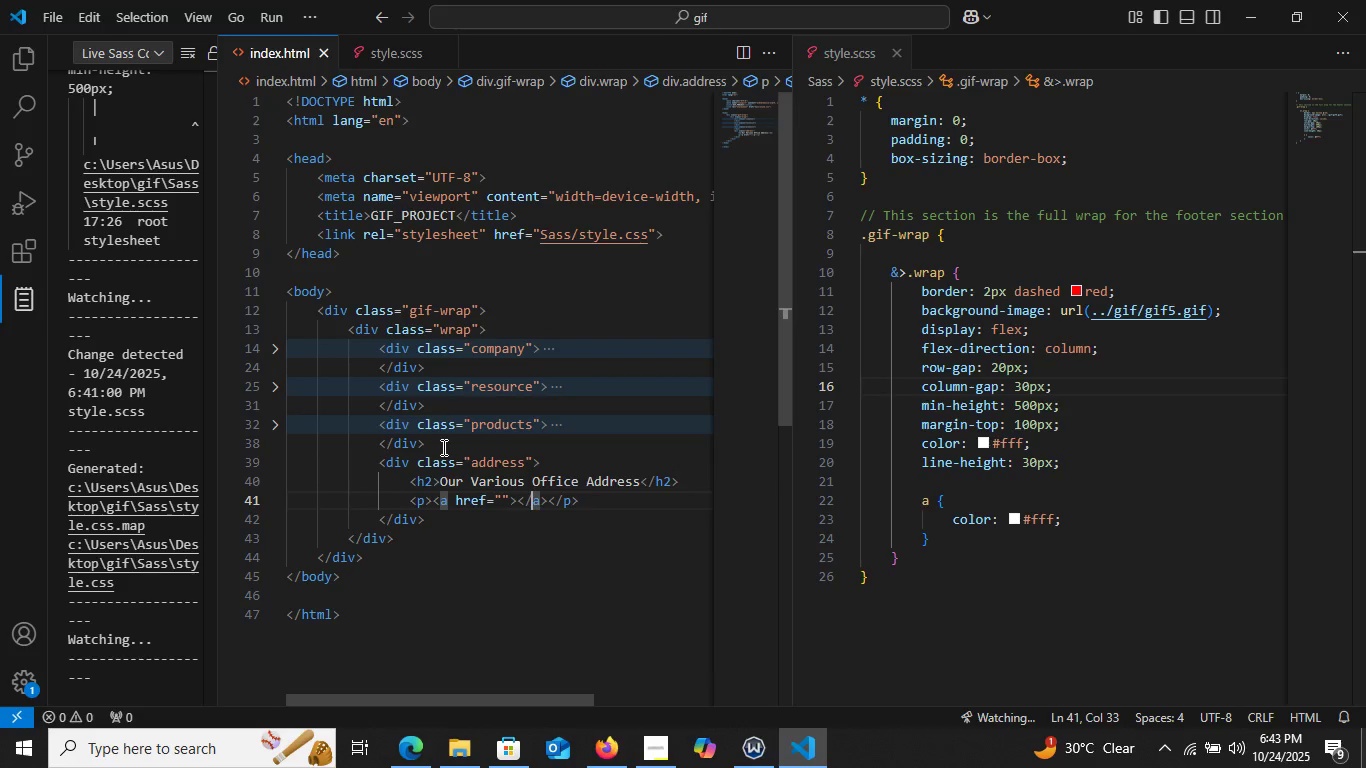 
key(ArrowRight)
 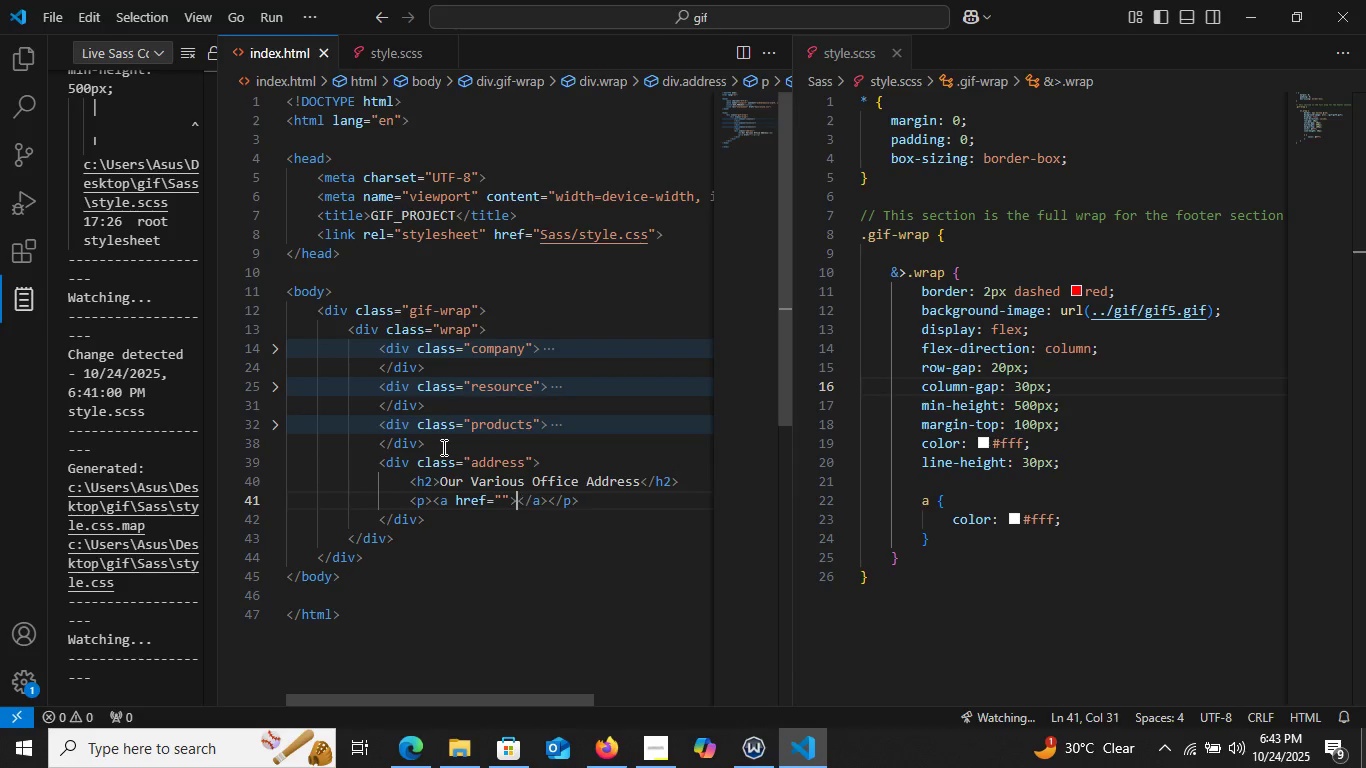 
key(ArrowLeft)
 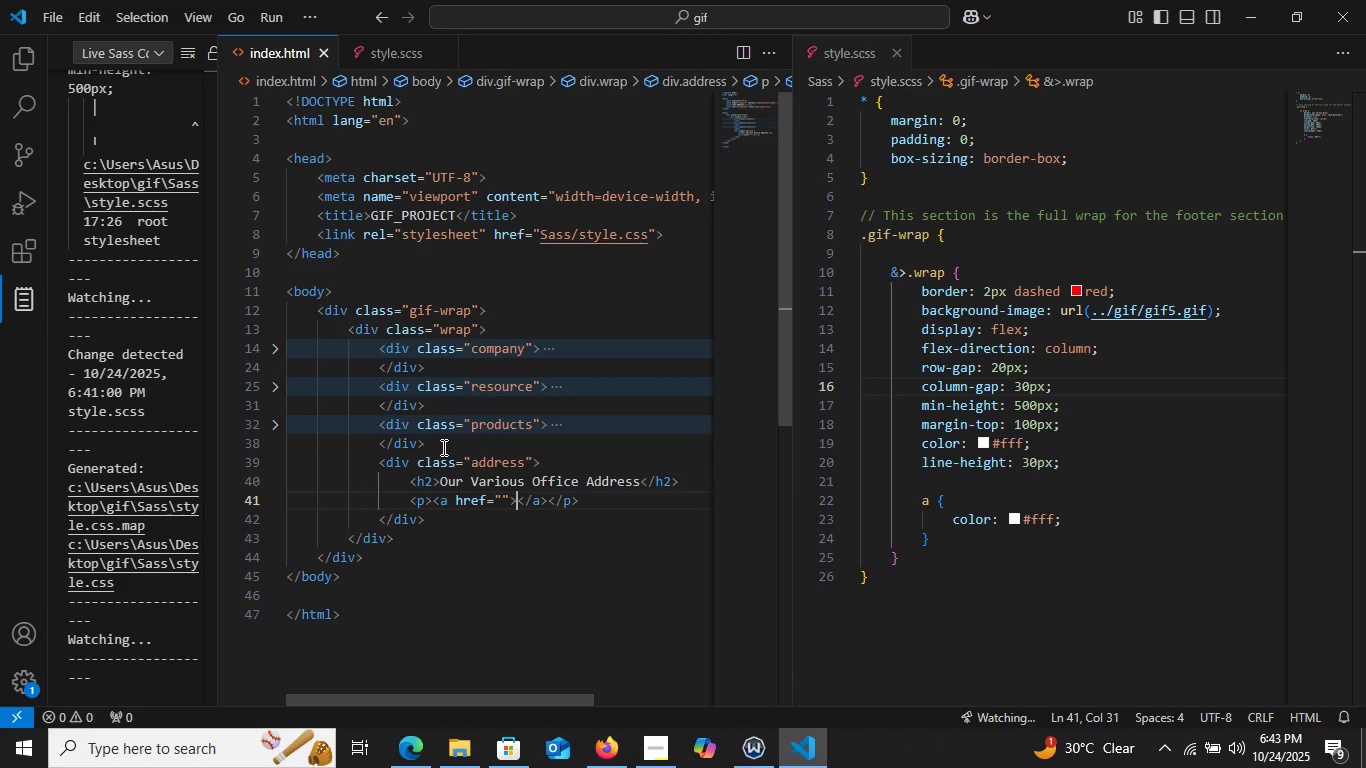 
key(ArrowLeft)
 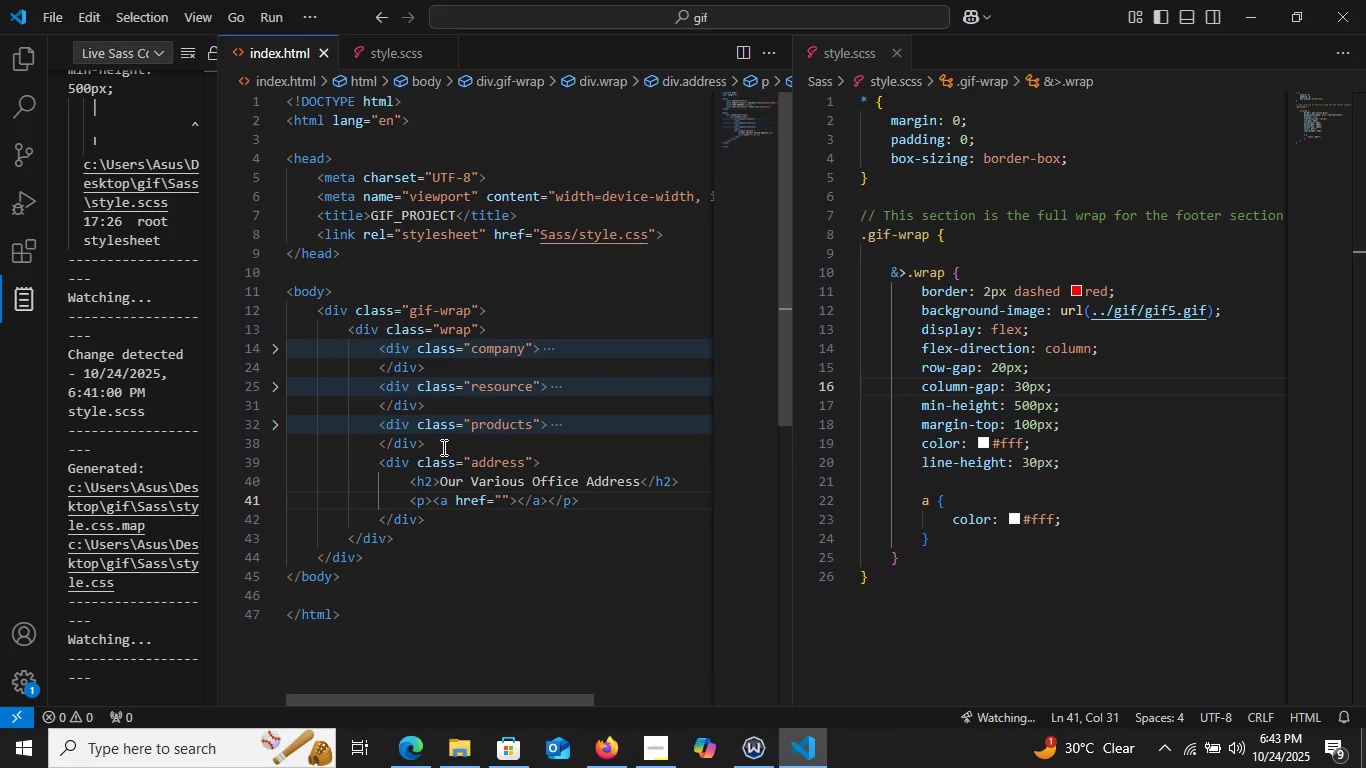 
type(Caxxxxxxxxxxxxxxxxxx)
 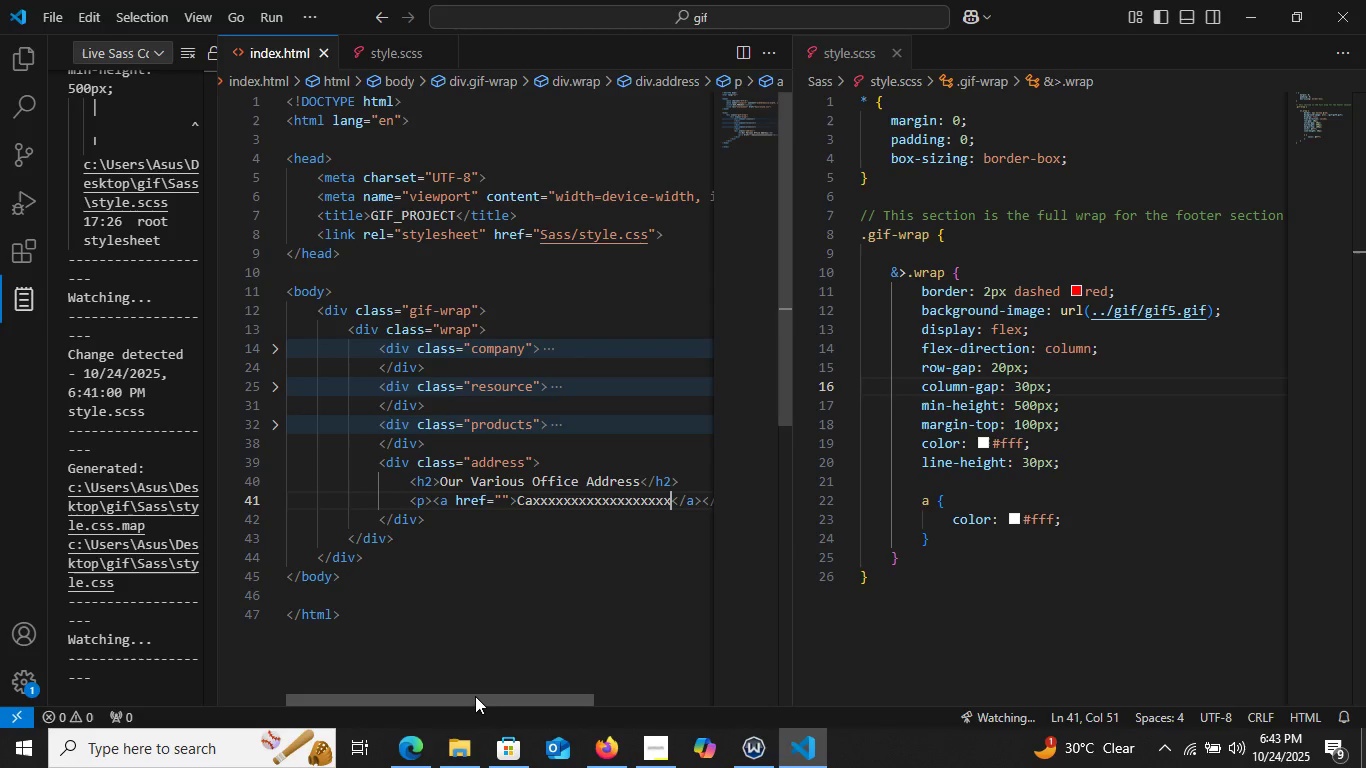 
left_click_drag(start_coordinate=[475, 694], to_coordinate=[508, 703])
 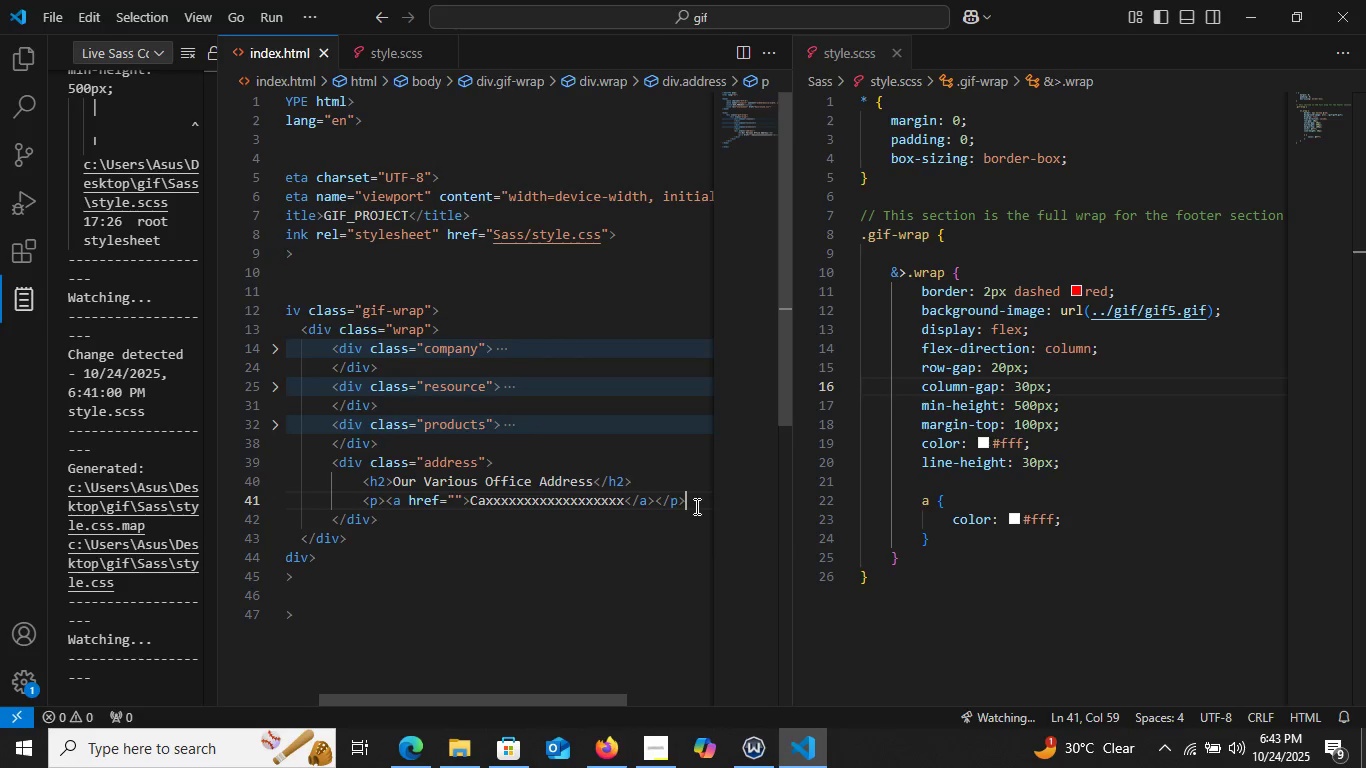 
left_click([695, 506])
 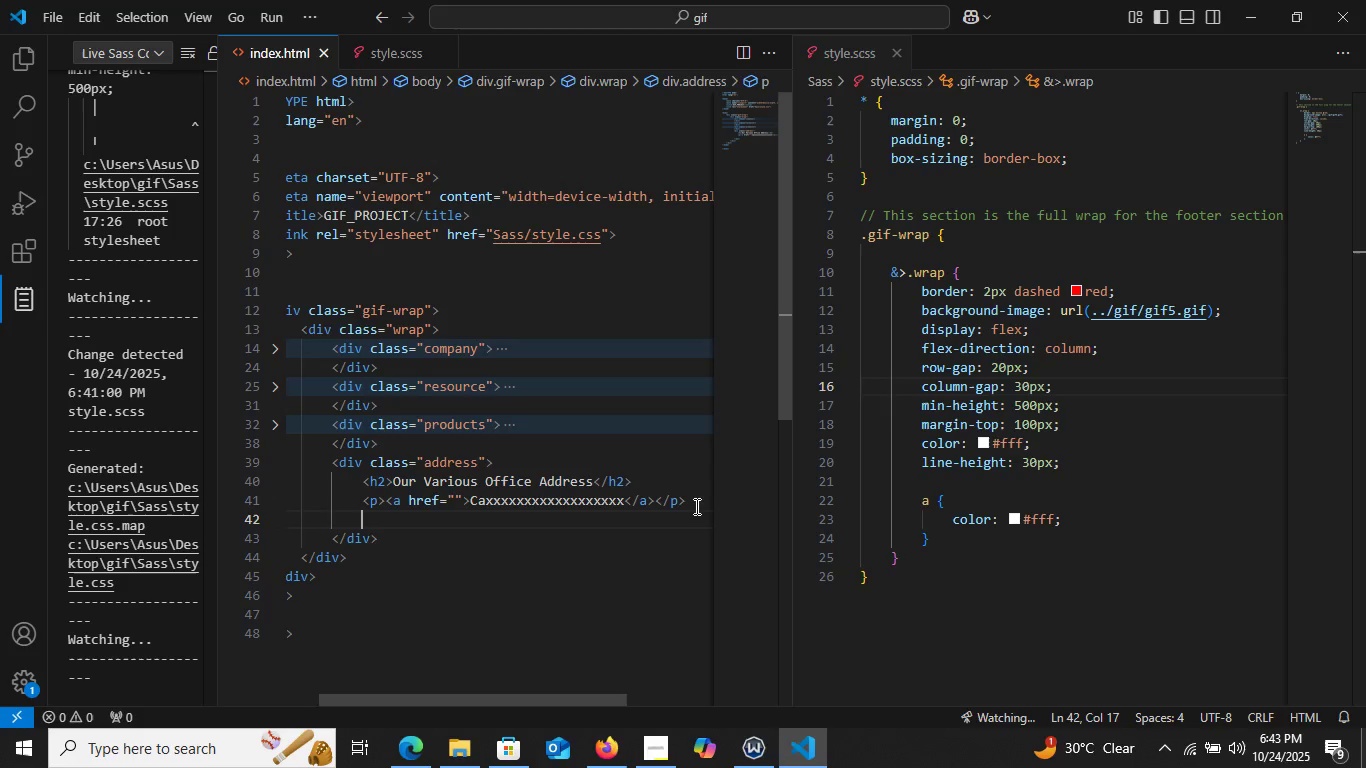 
key(Enter)
 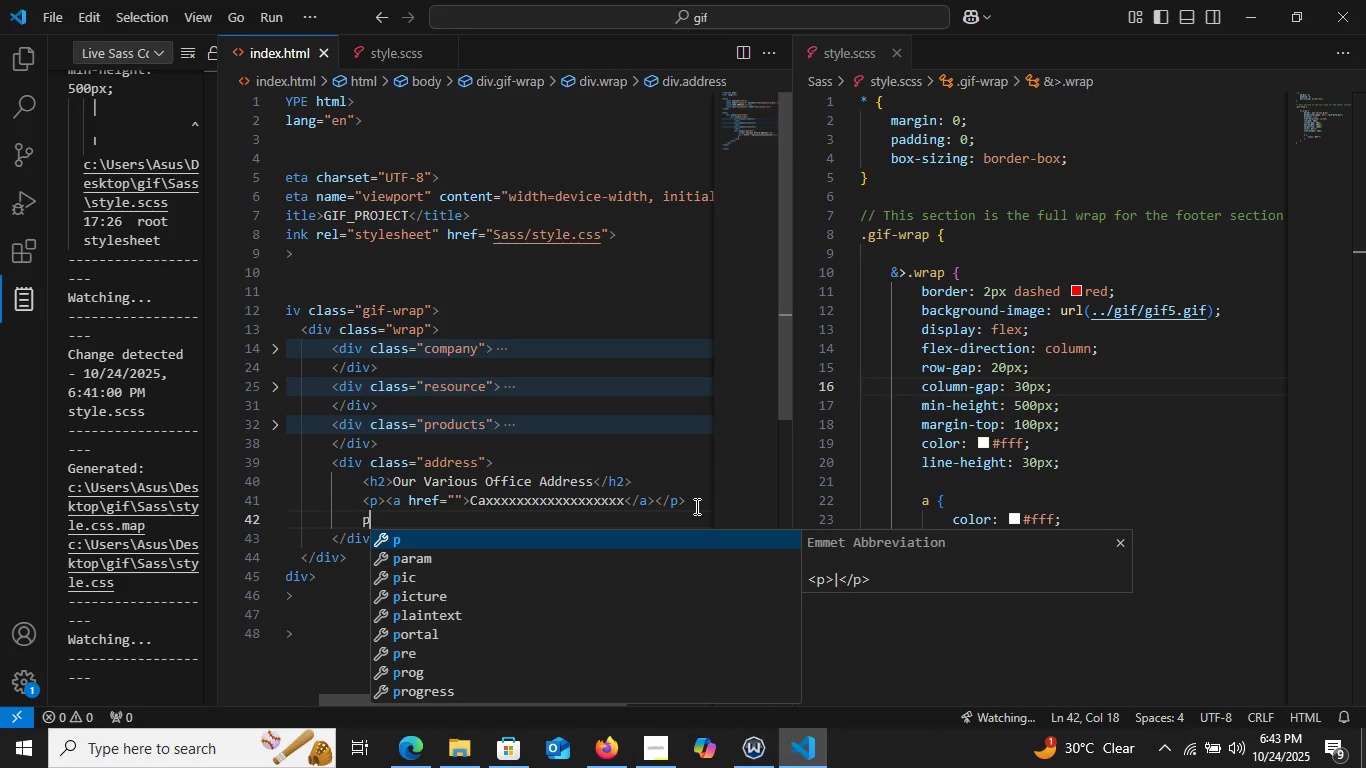 
key(P)
 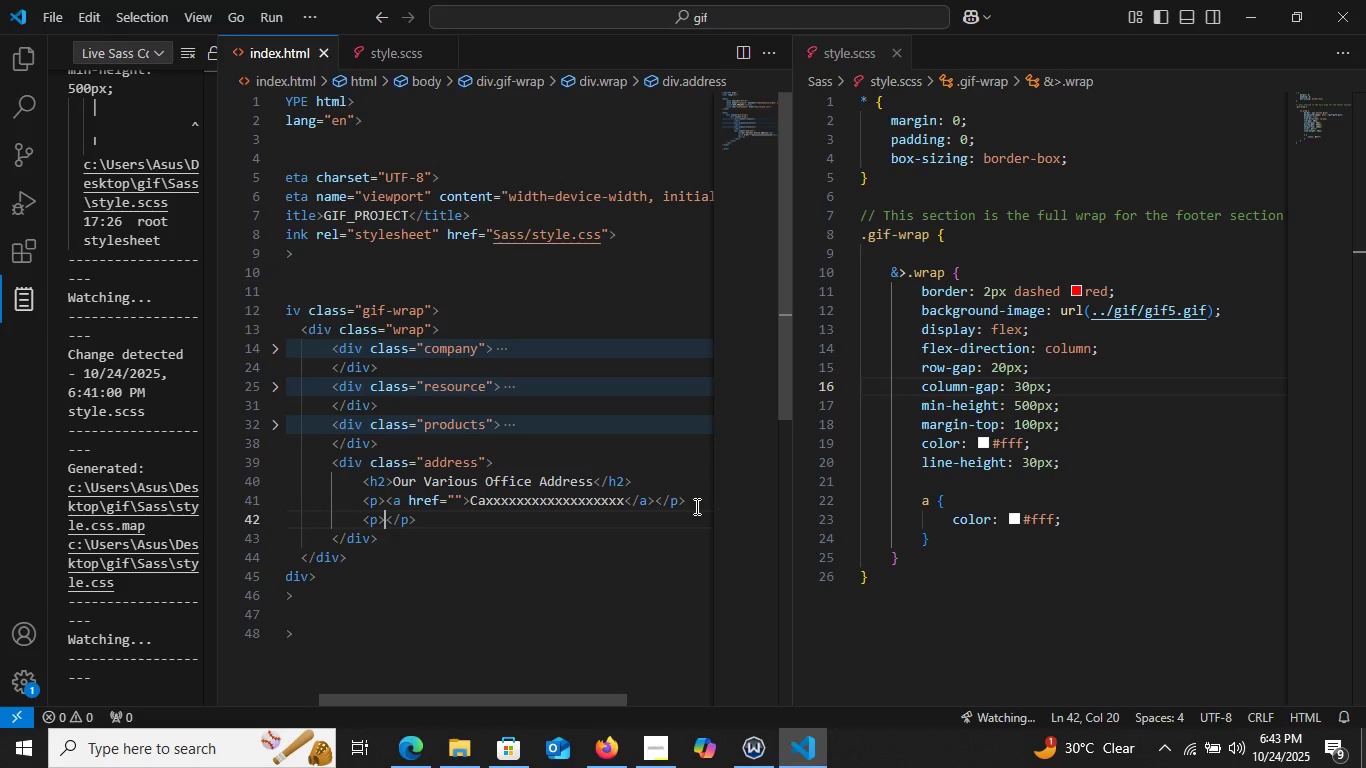 
key(Enter)
 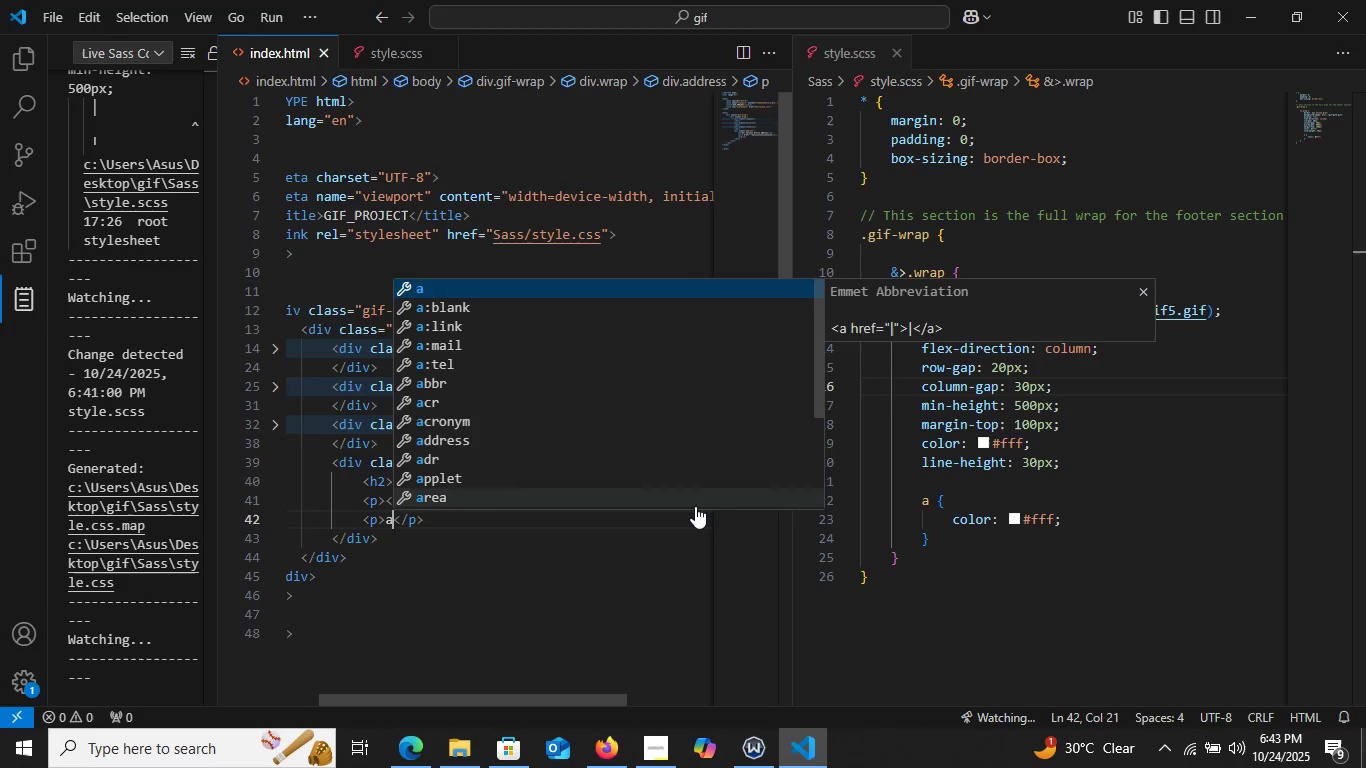 
key(A)
 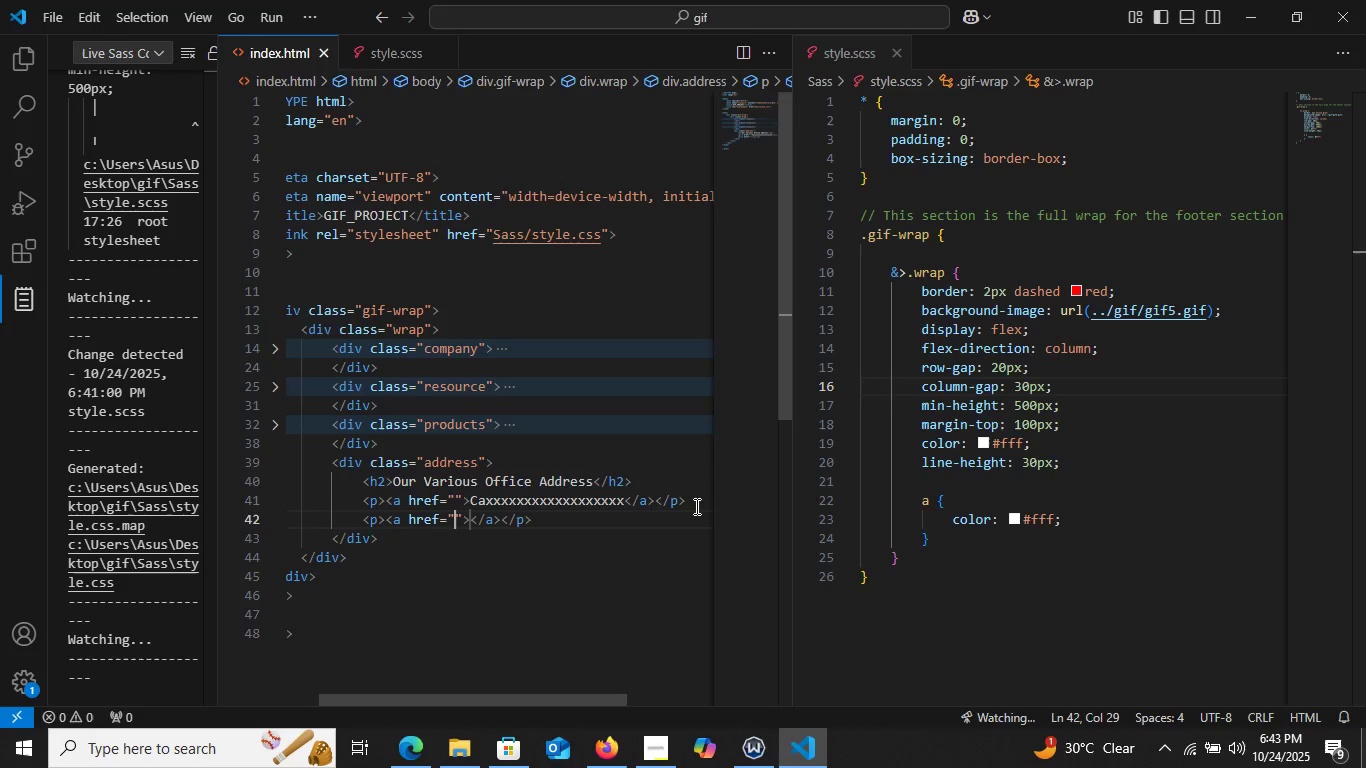 
key(Enter)
 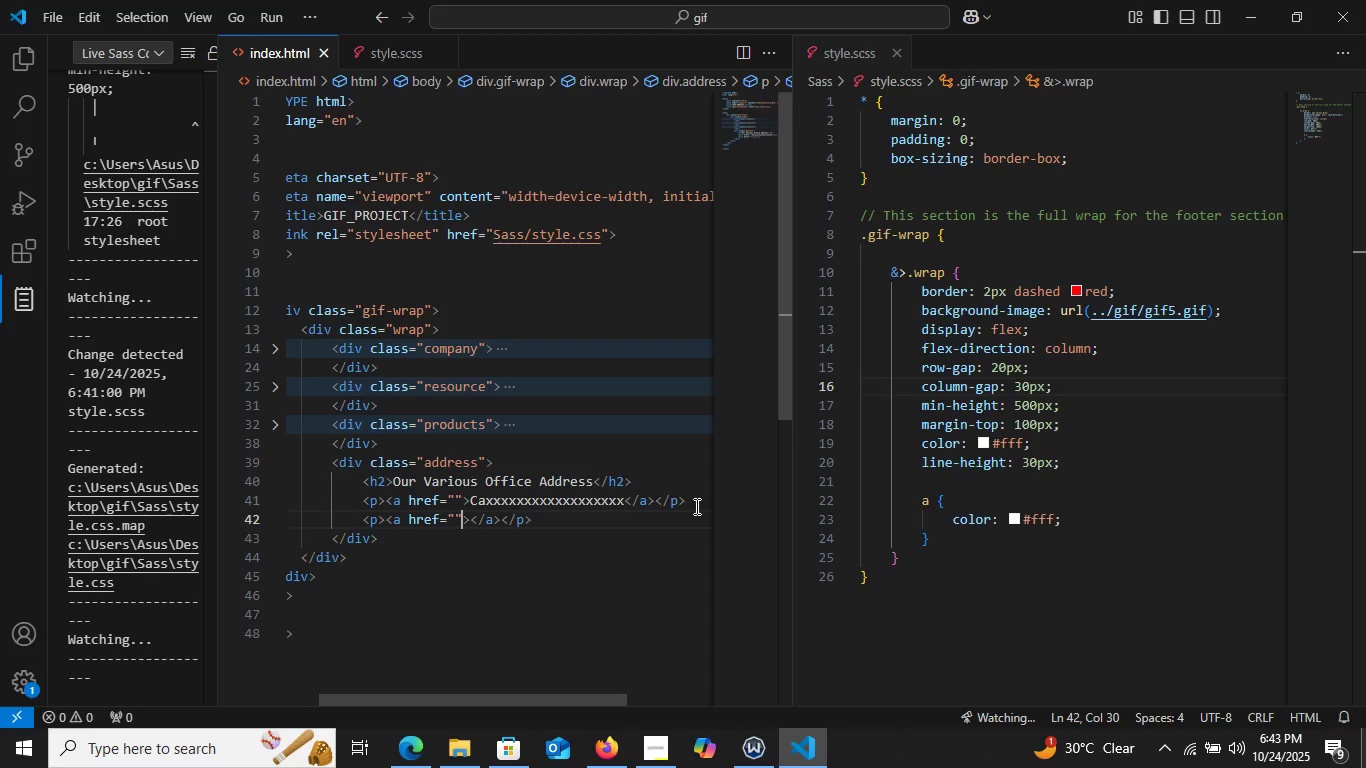 
key(ArrowRight)
 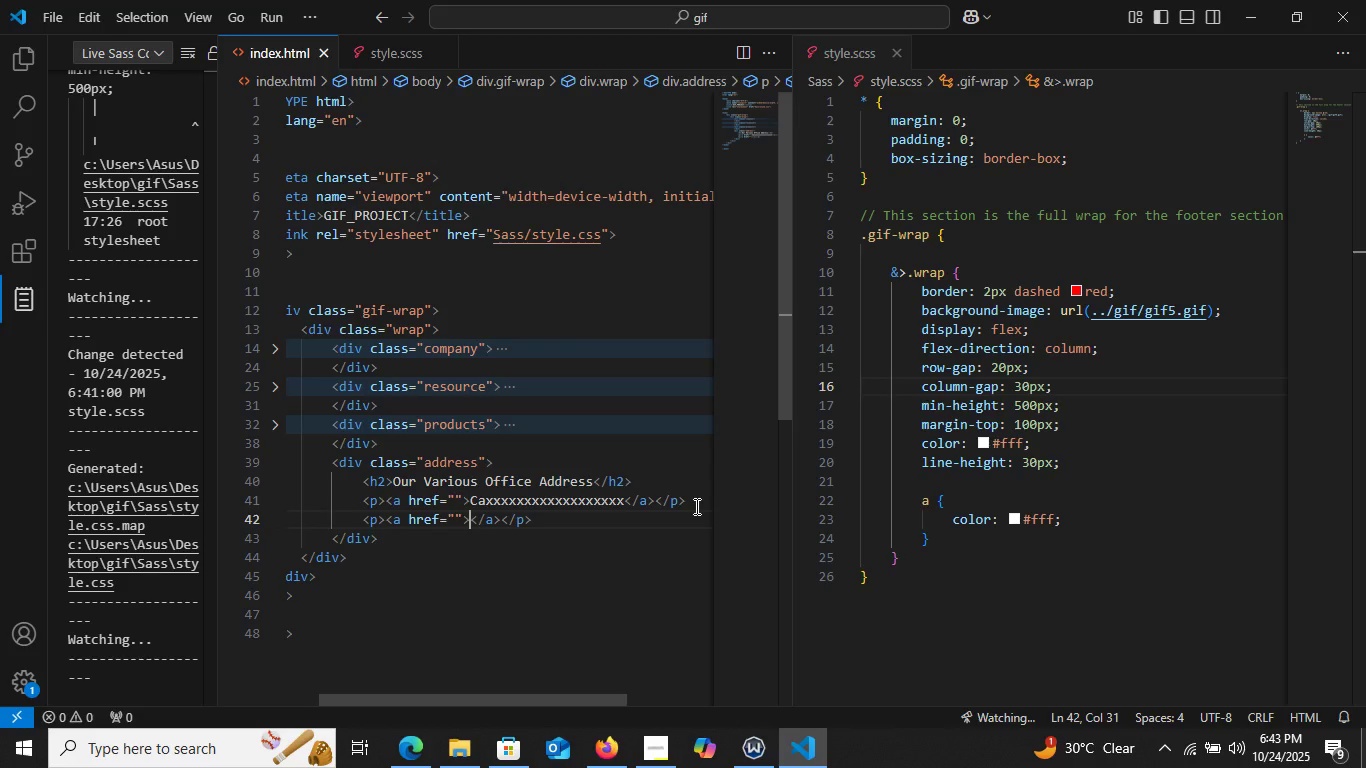 
key(ArrowRight)
 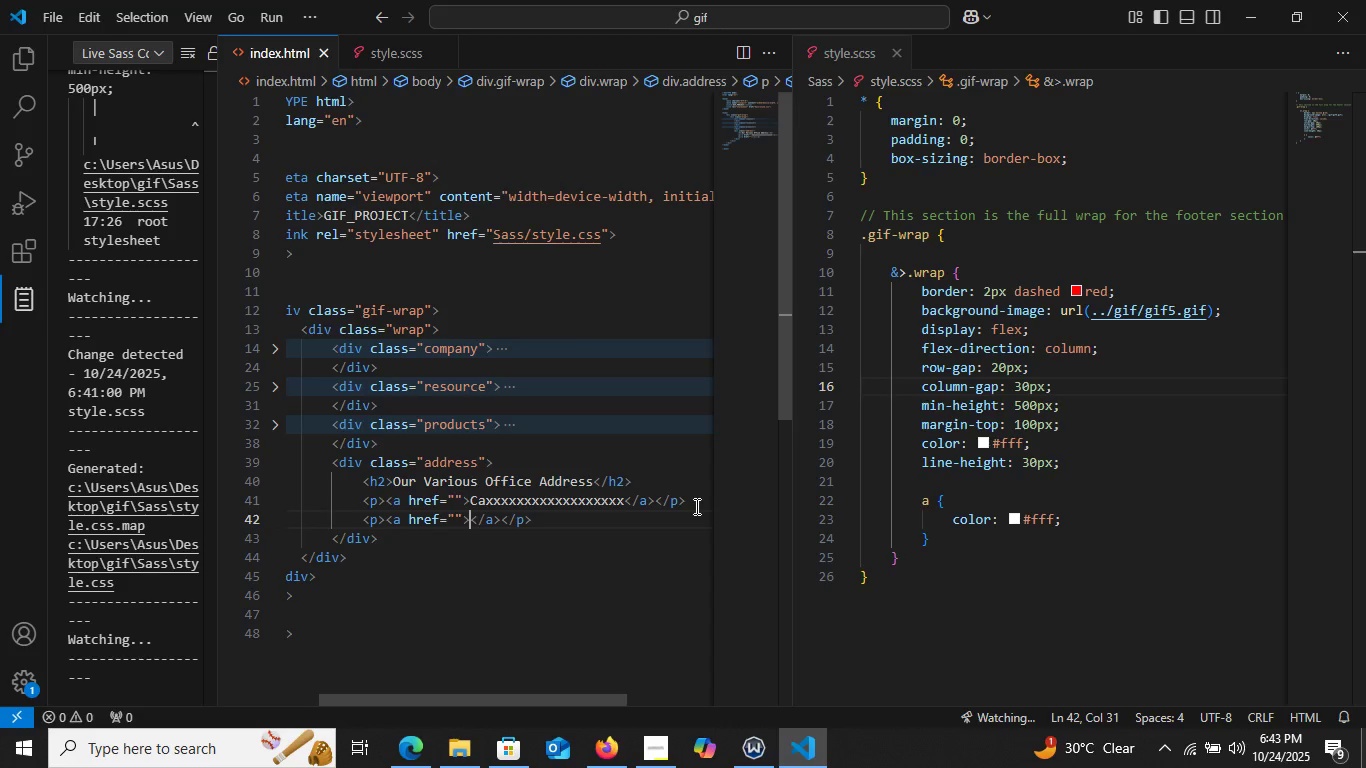 
type(Zxxxxxxxxxxxxxxx)
 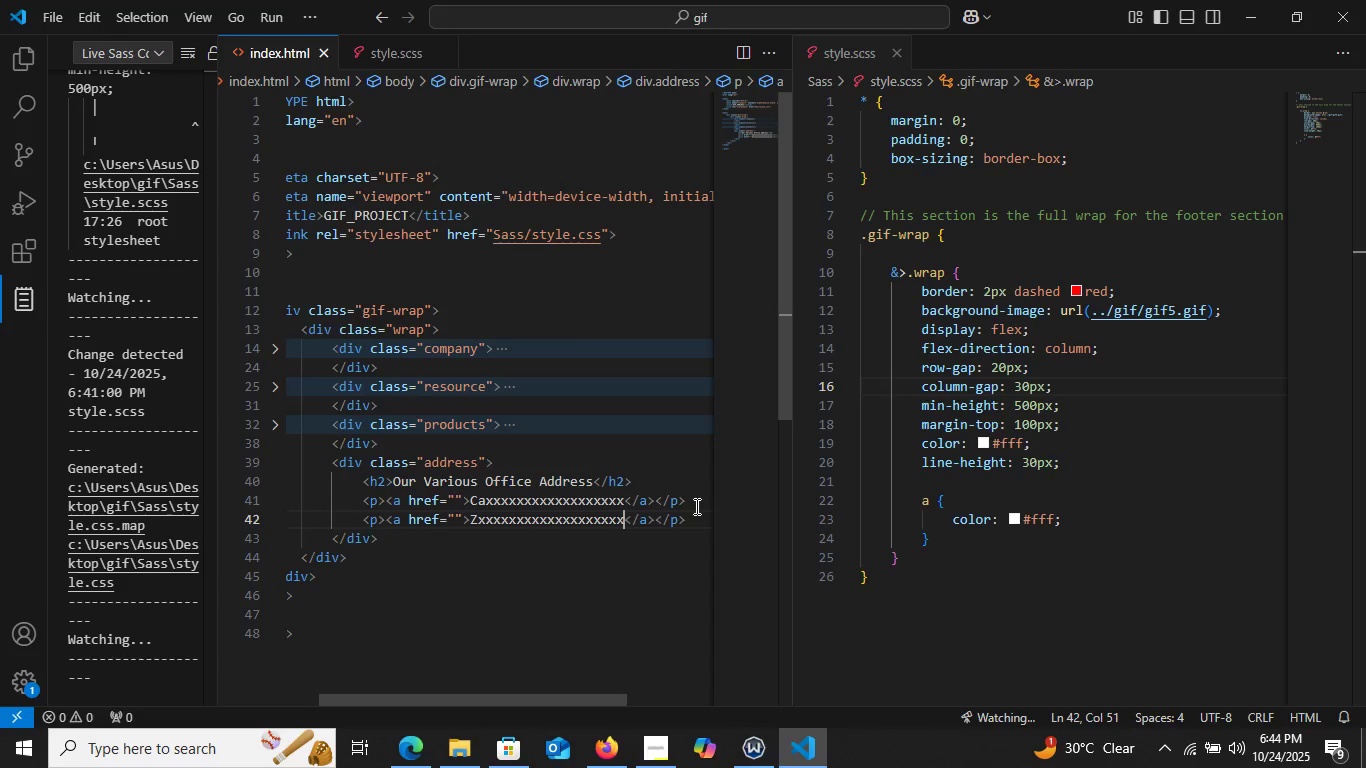 
left_click([694, 520])
 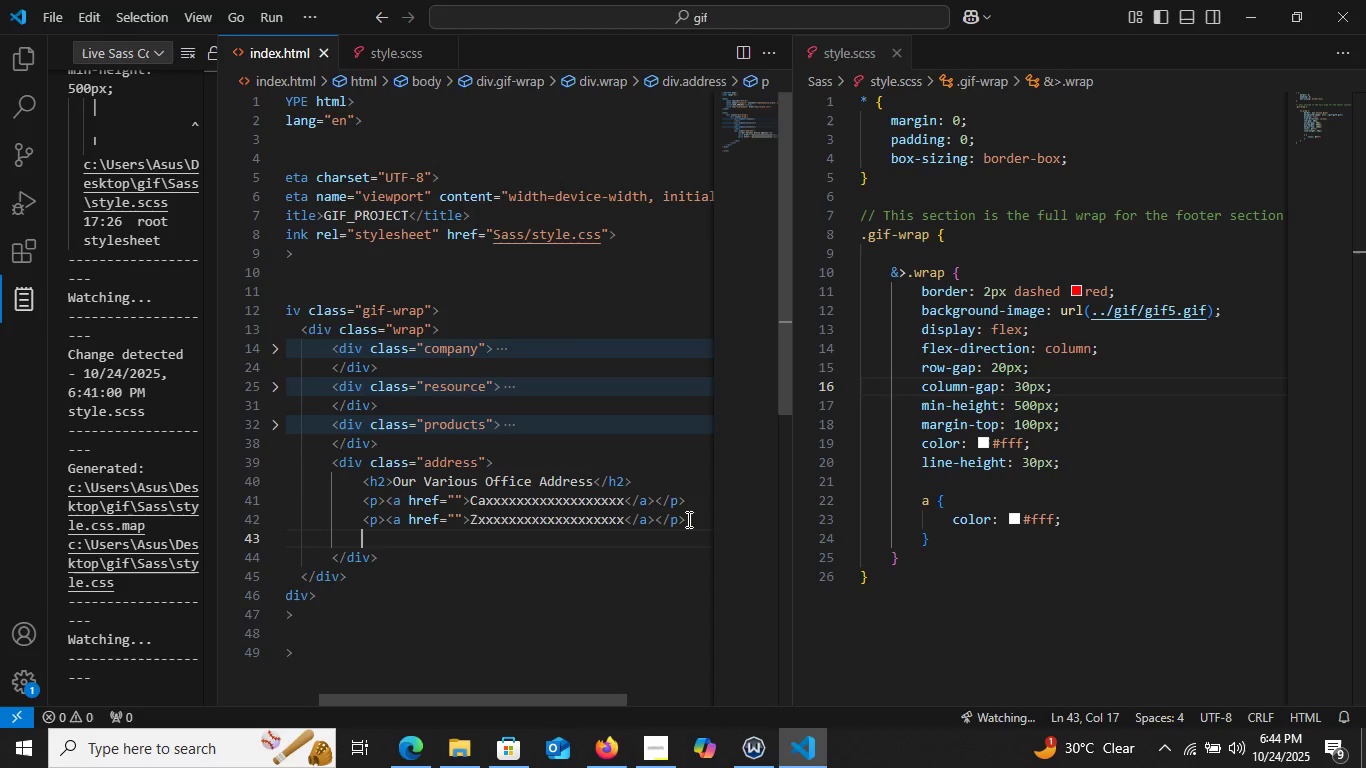 
key(Enter)
 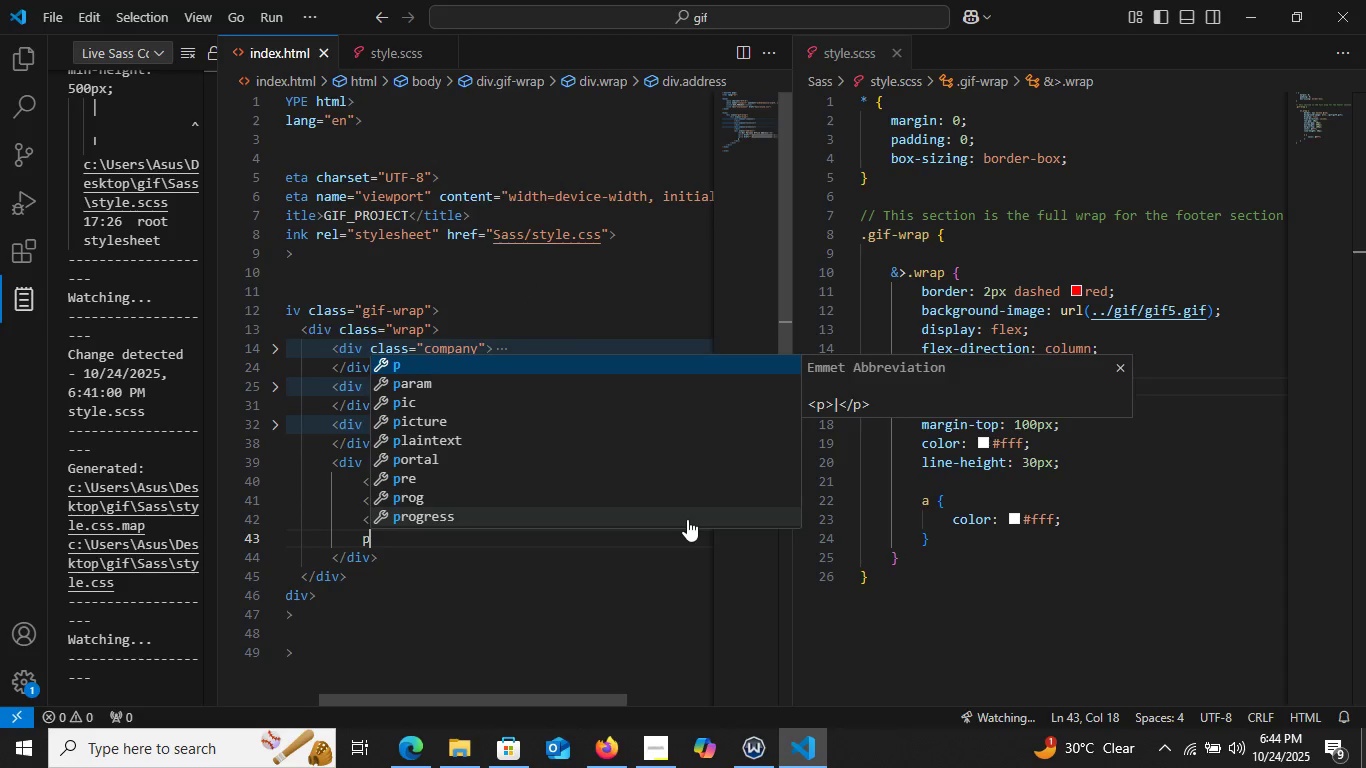 
key(P)
 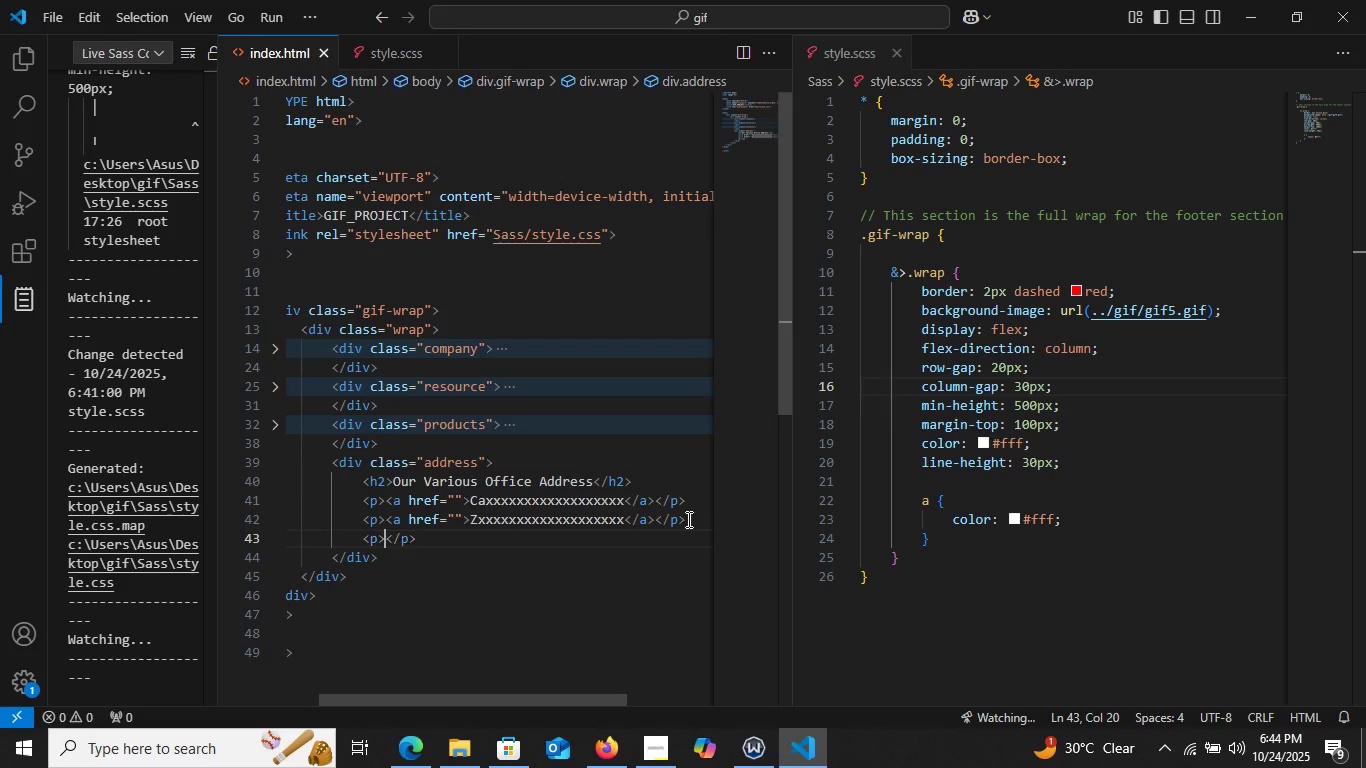 
key(Enter)
 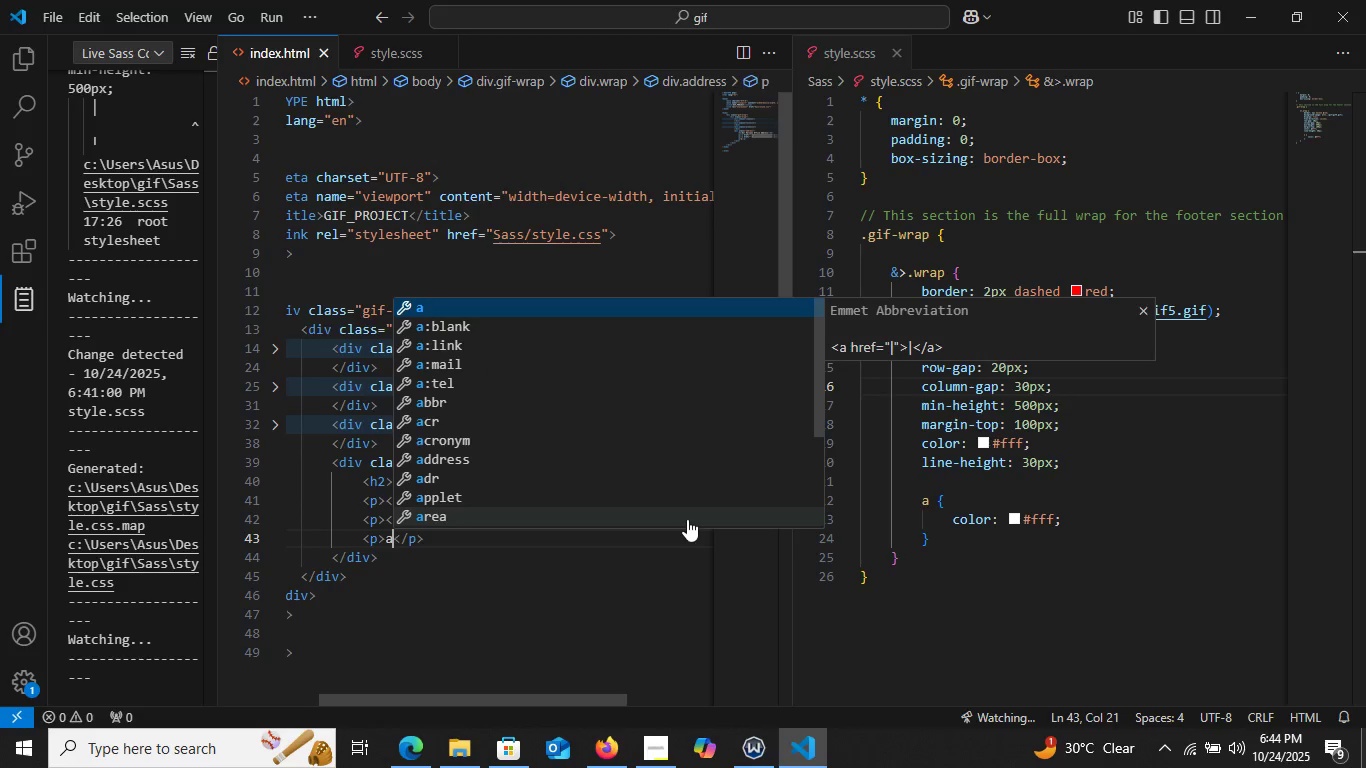 
key(A)
 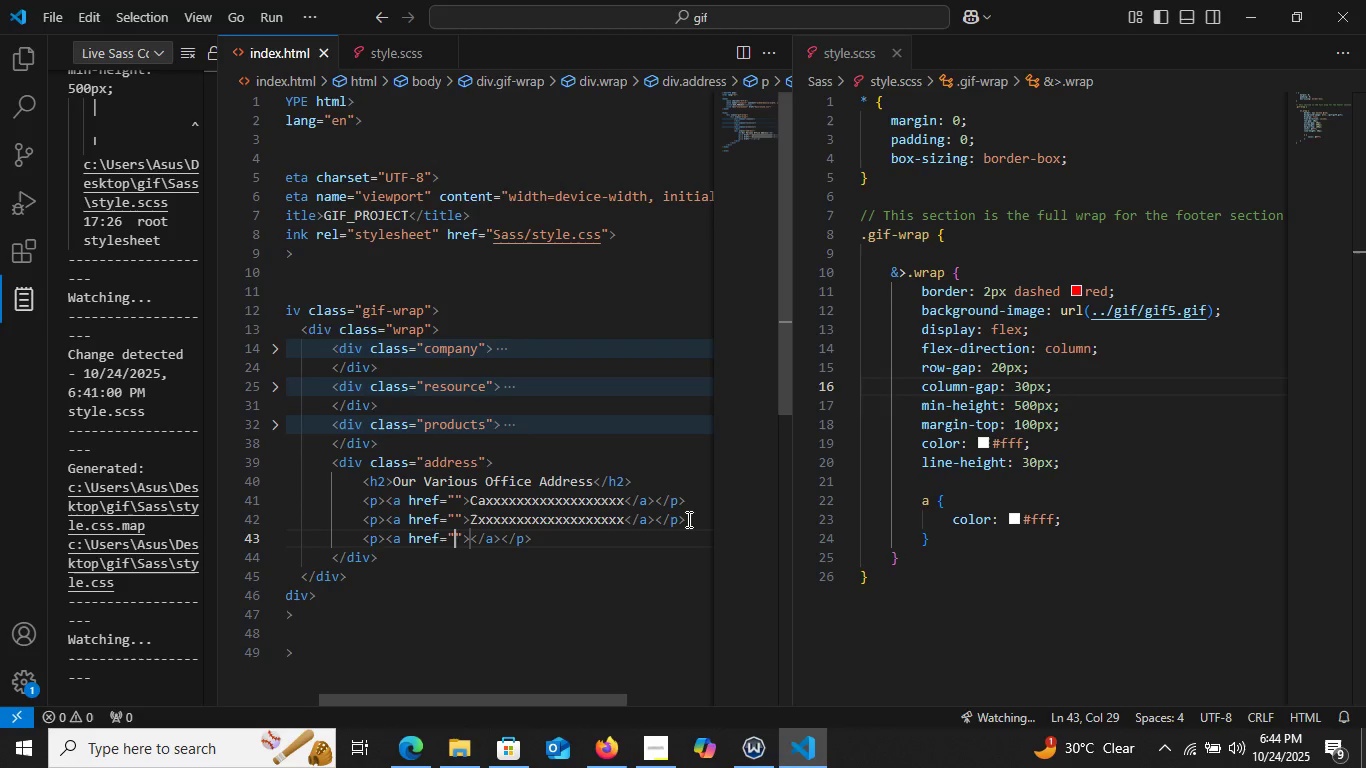 
key(Enter)
 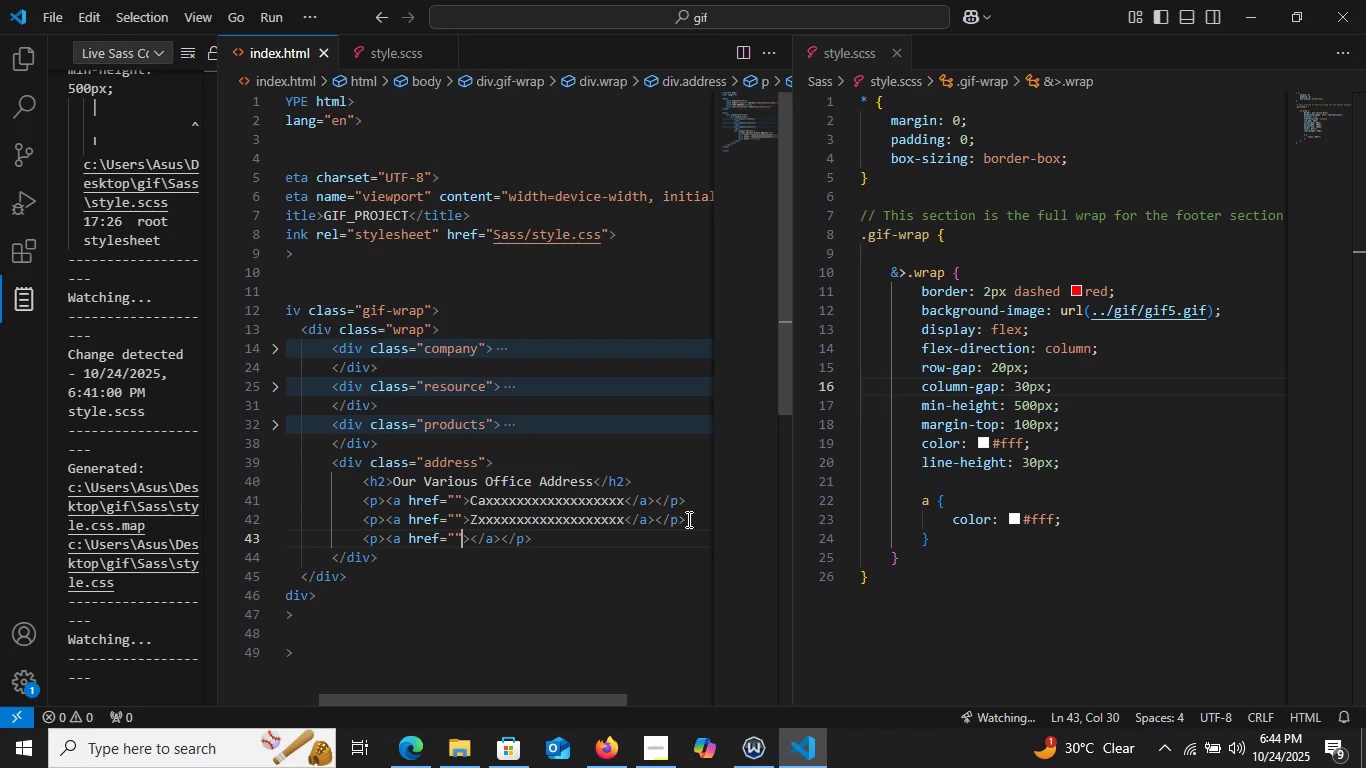 
key(ArrowRight)
 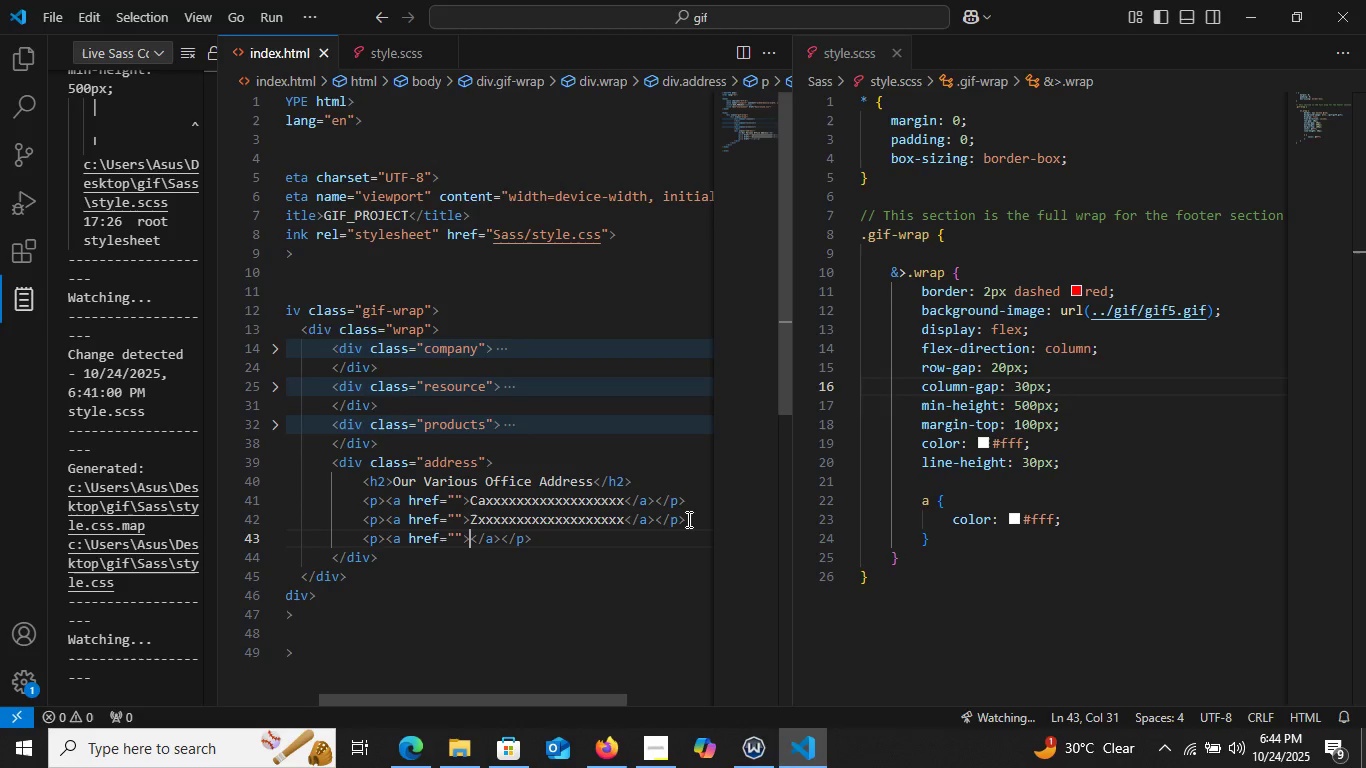 
key(ArrowRight)
 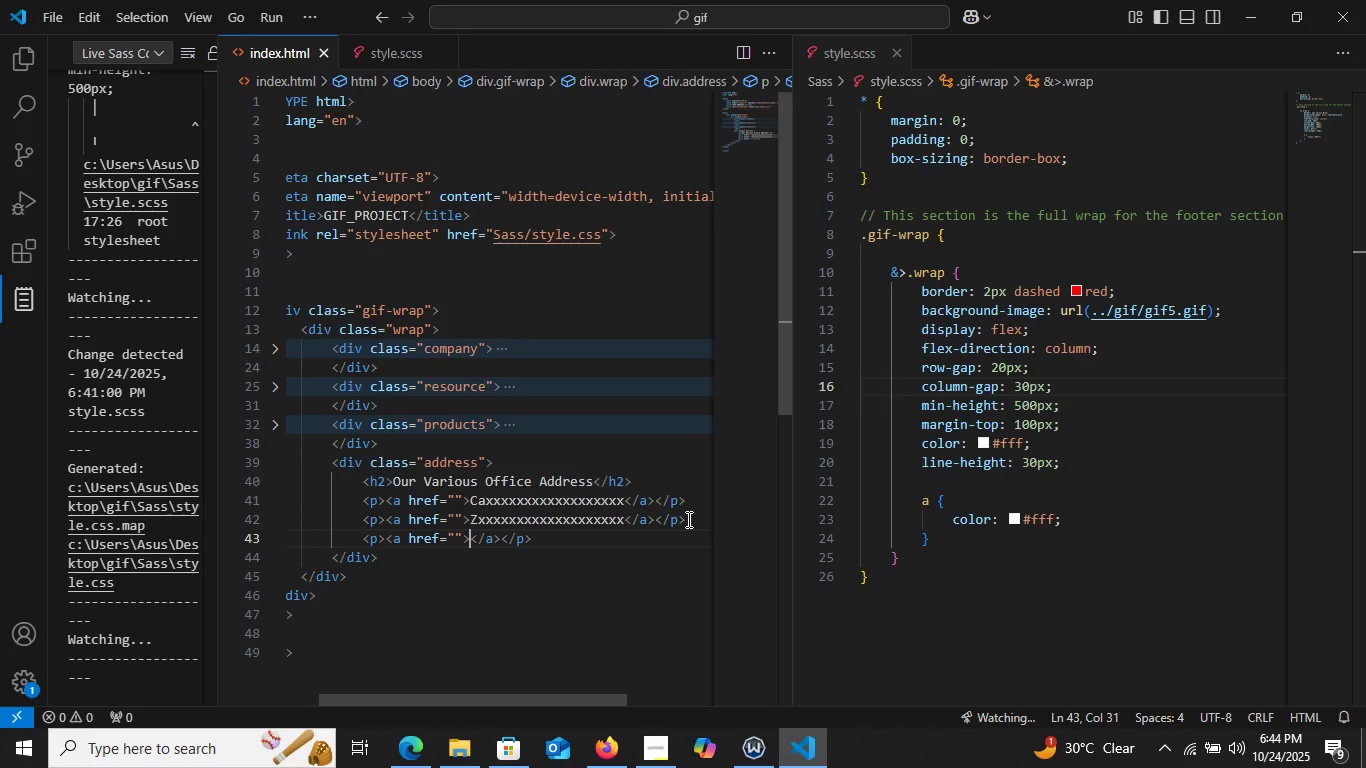 
type(Bxxxxxxxxxxxxxxxxxxx)
 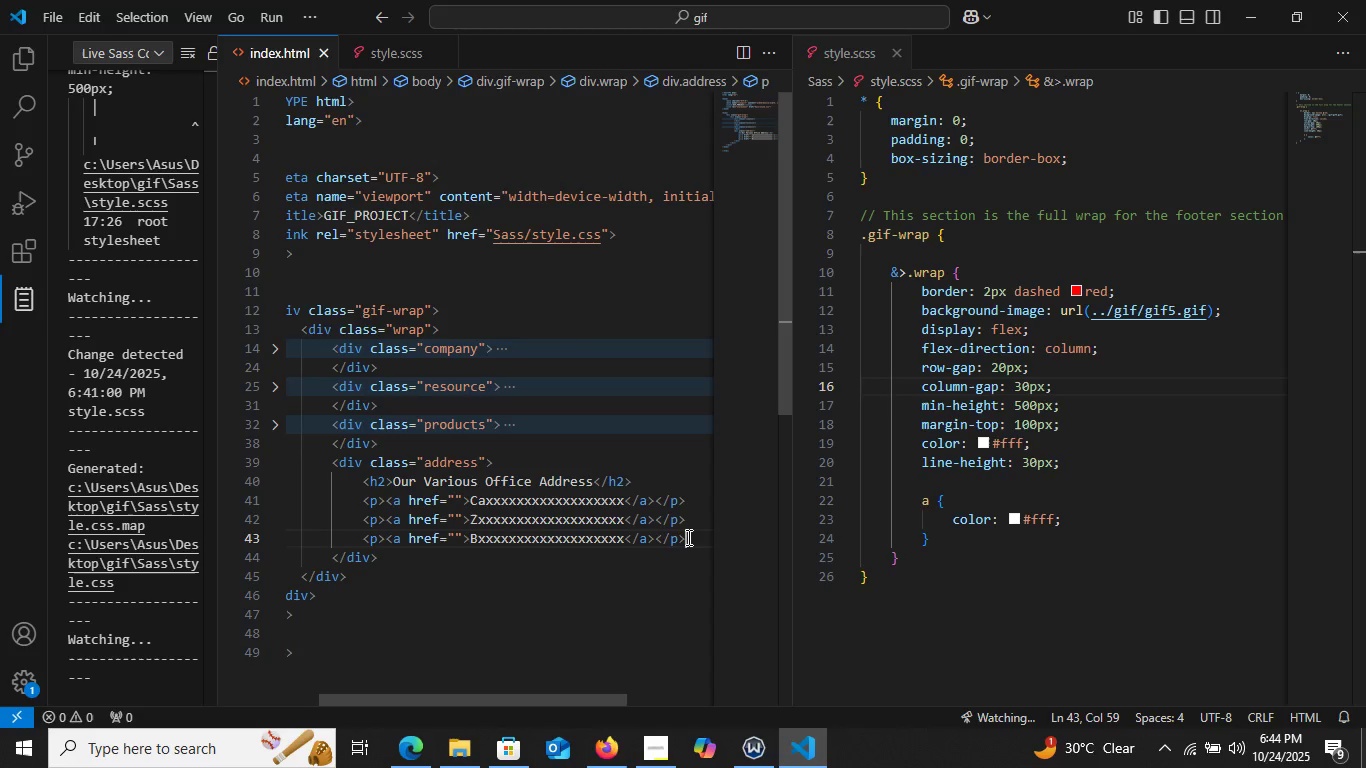 
left_click([696, 540])
 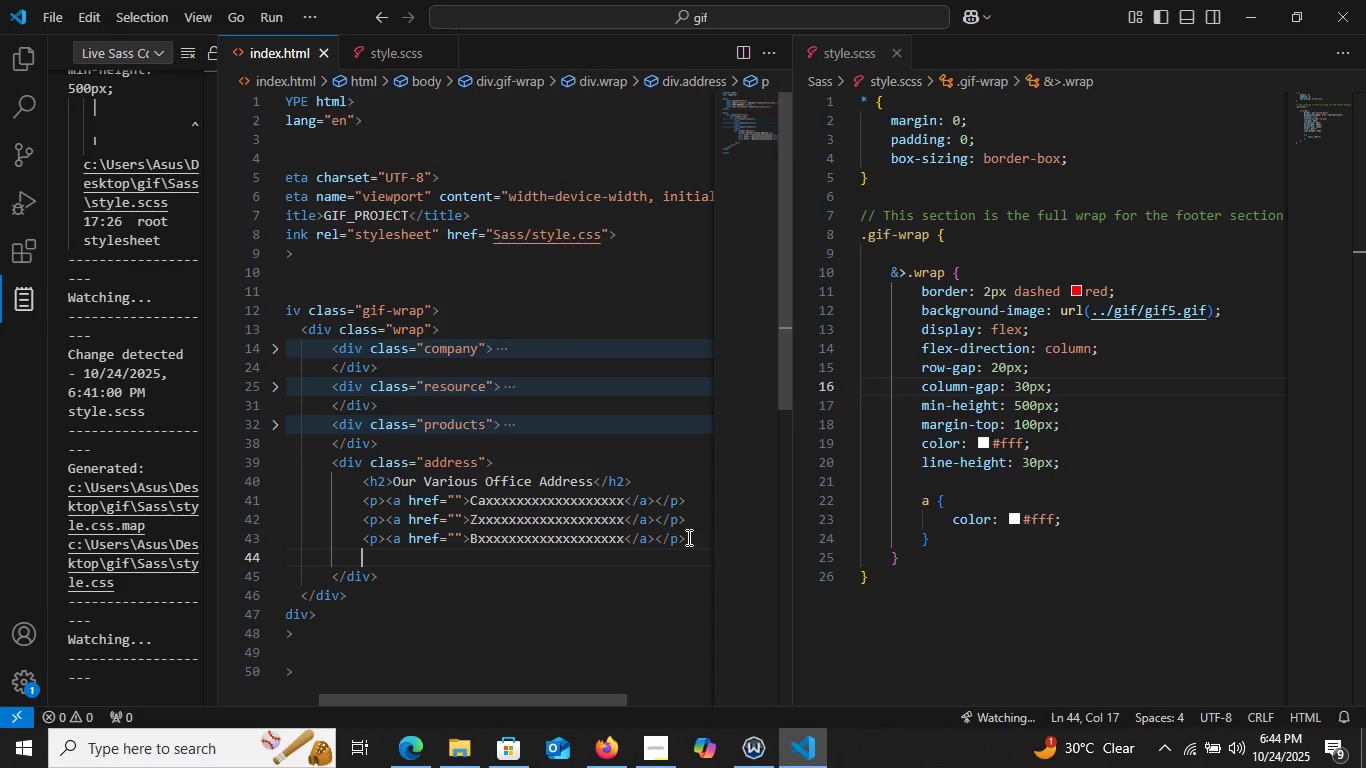 
key(Enter)
 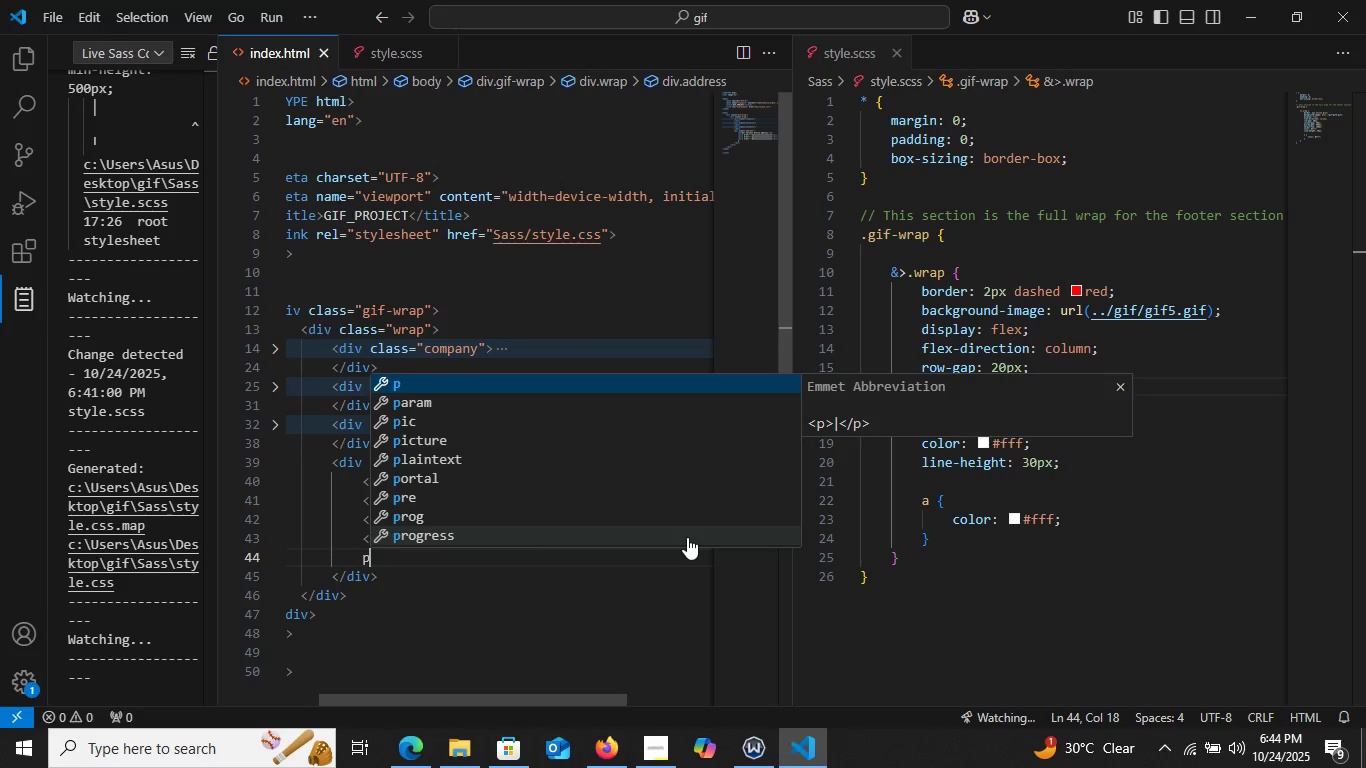 
key(P)
 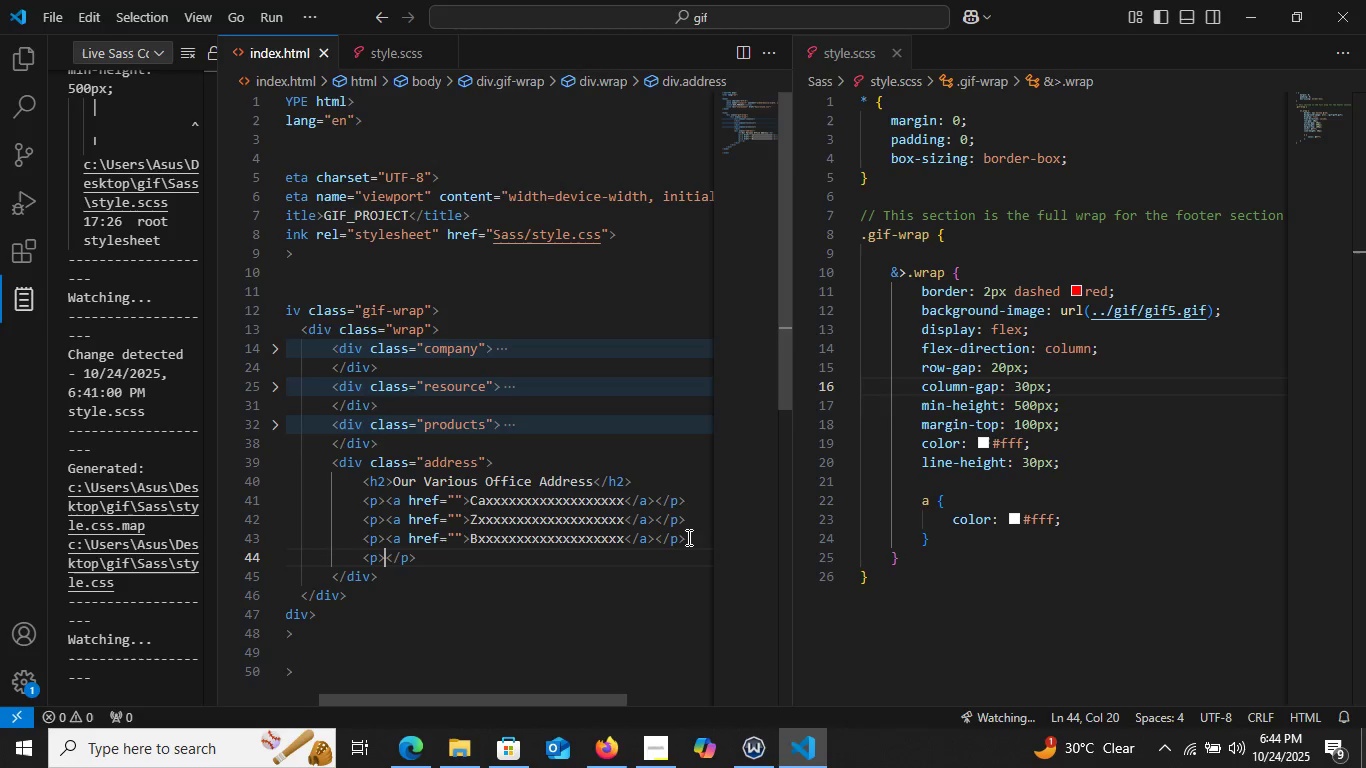 
key(Enter)
 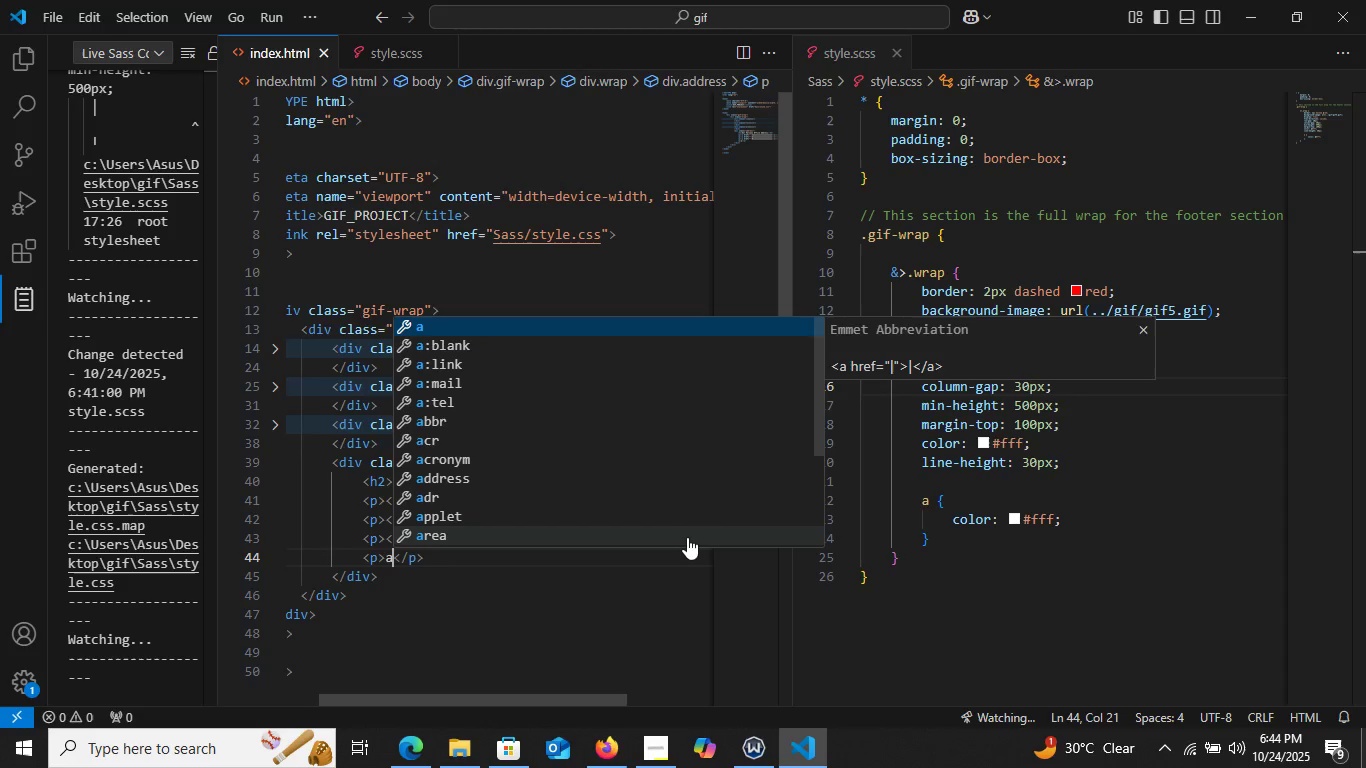 
key(A)
 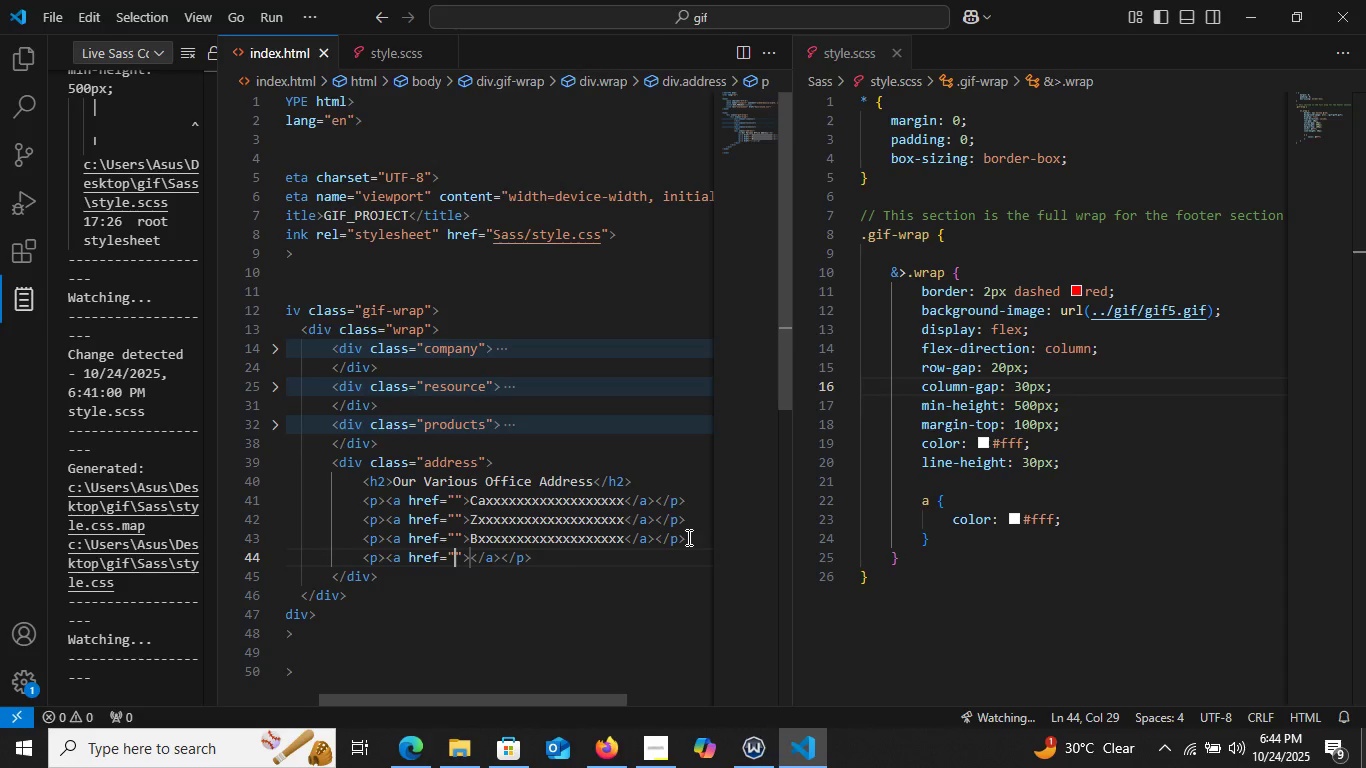 
key(Enter)
 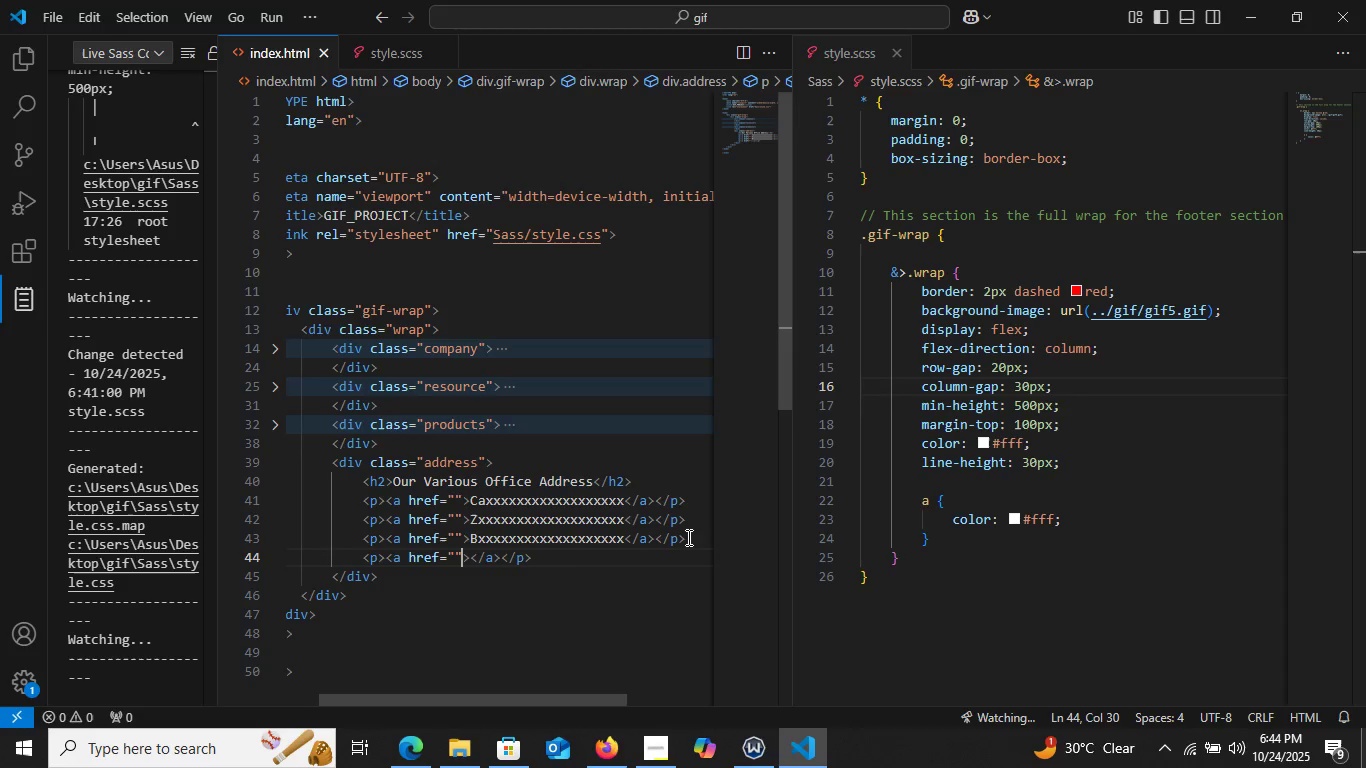 
key(ArrowRight)
 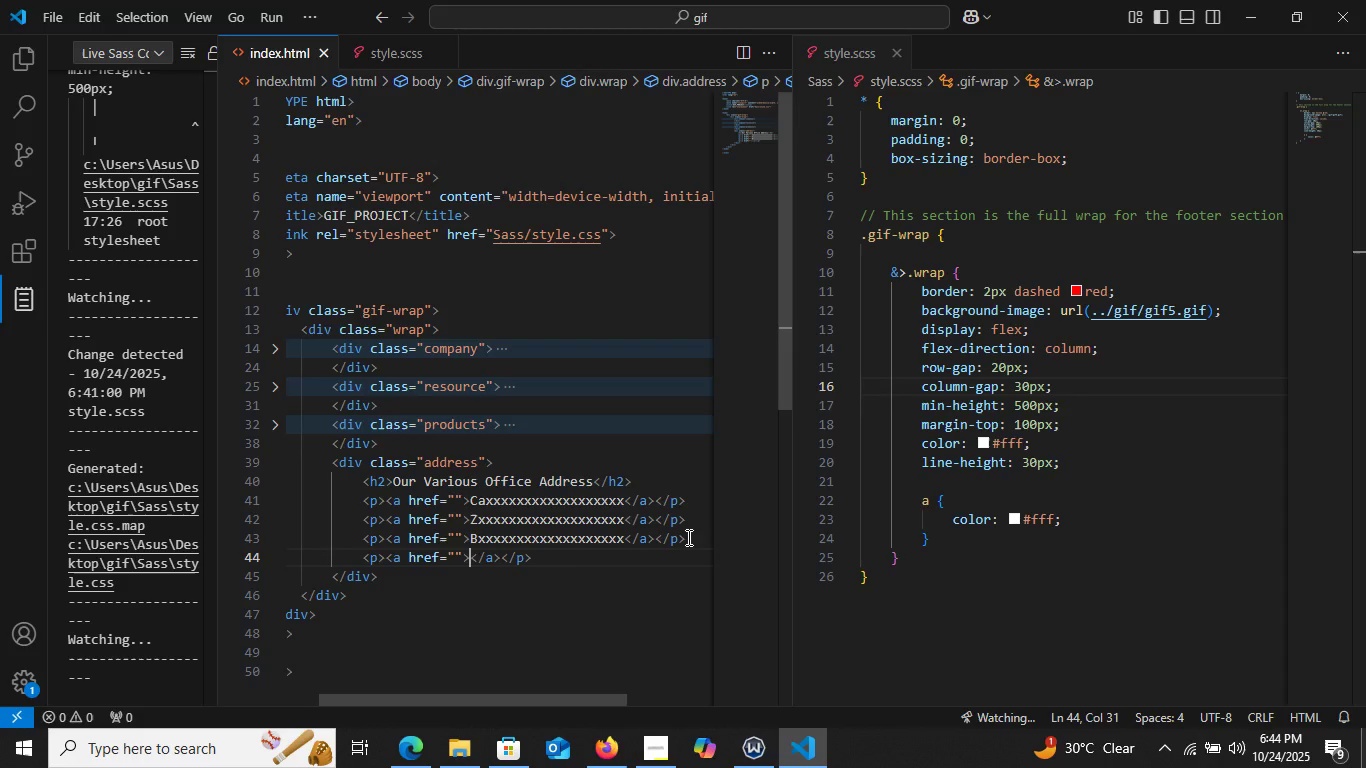 
key(ArrowRight)
 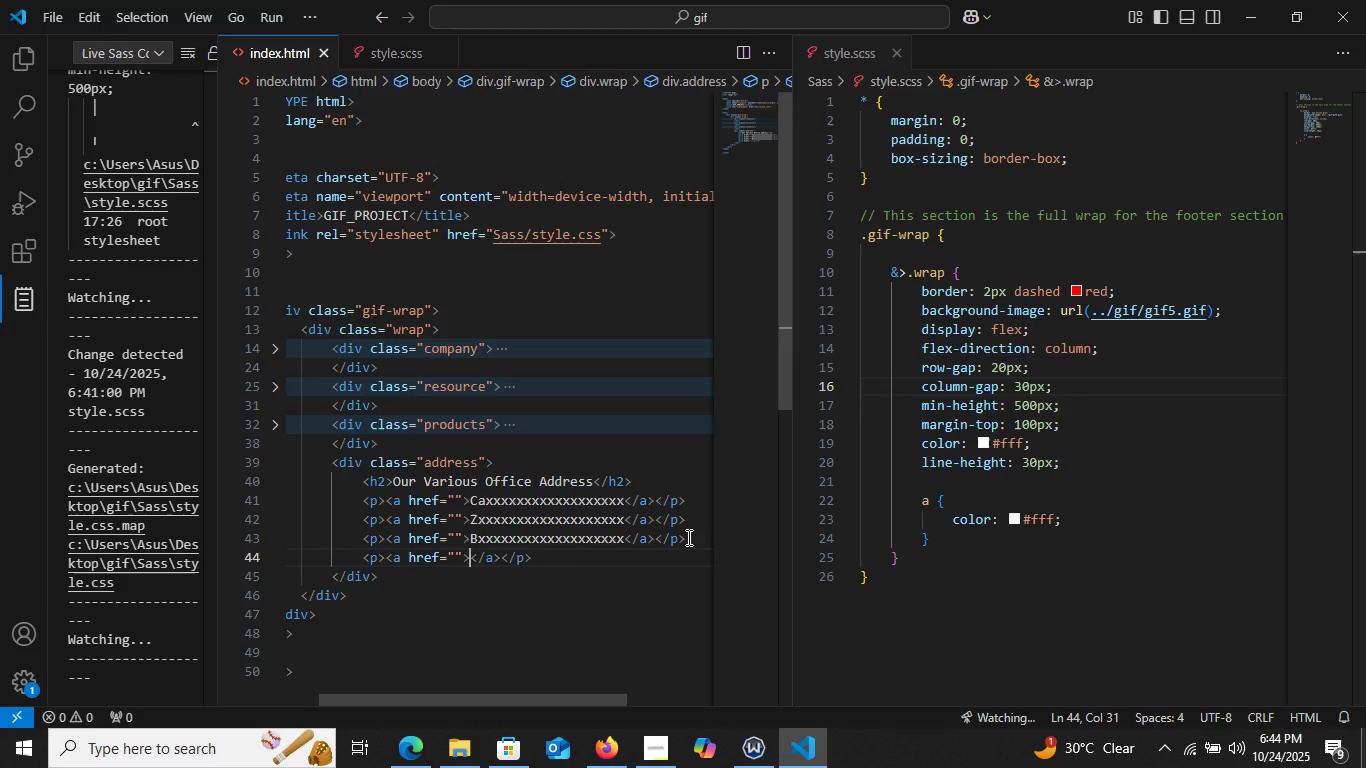 
type(Txxxxxxxxxxxxxxxxxxx)
 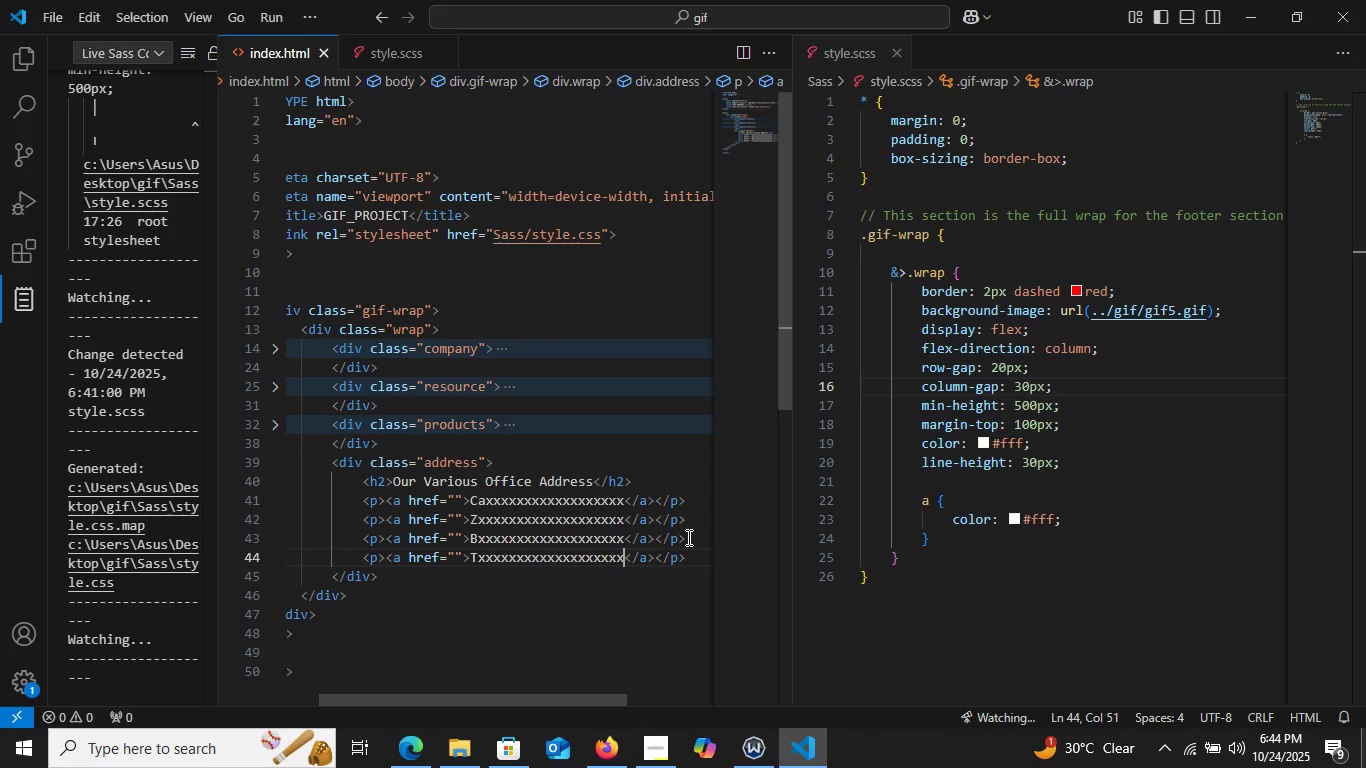 
key(ArrowRight)
 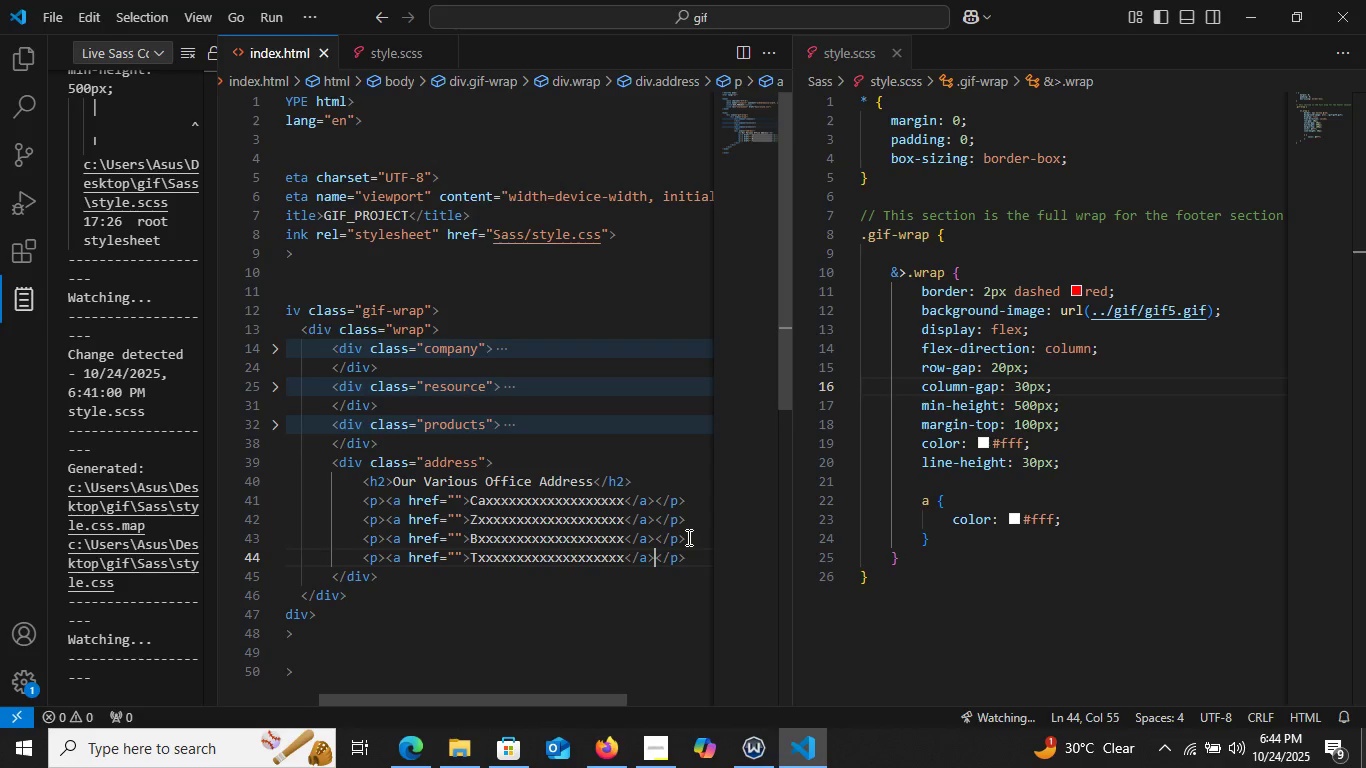 
key(ArrowRight)
 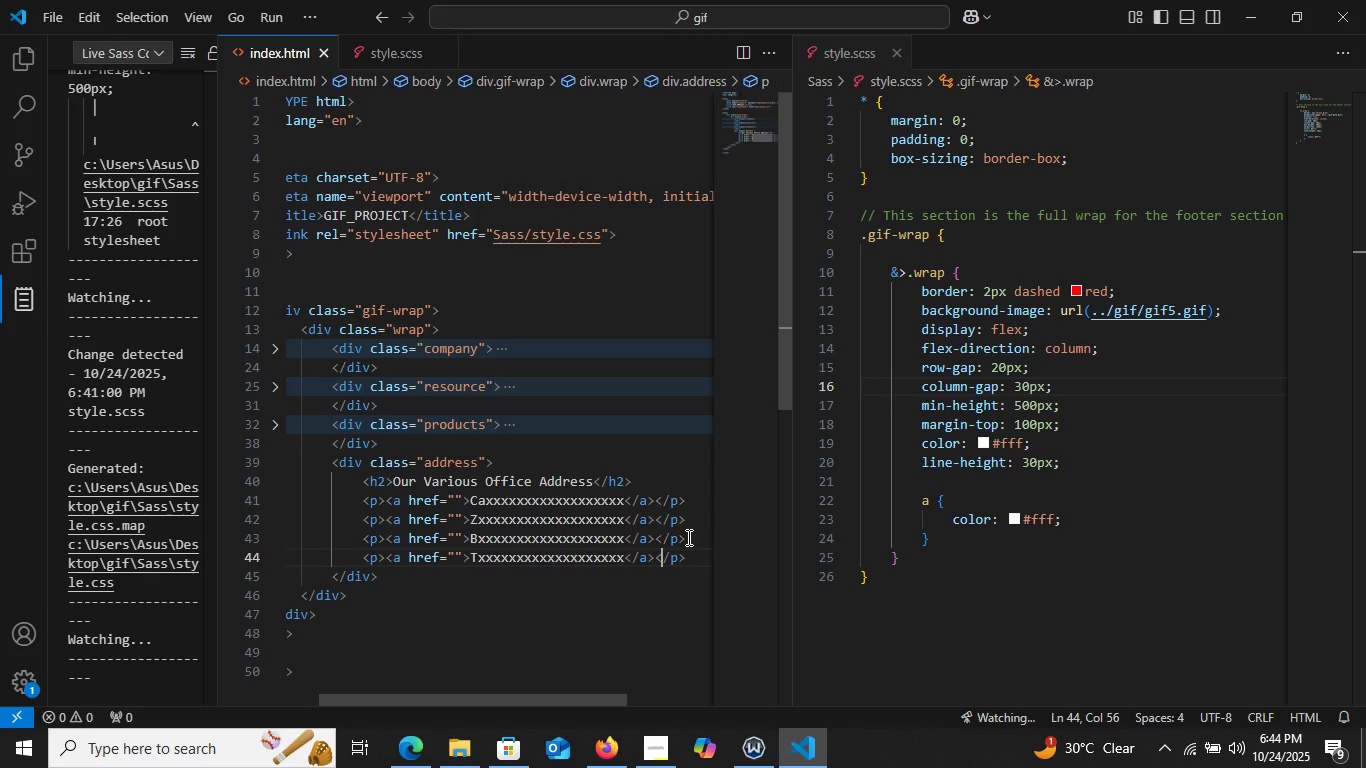 
key(ArrowRight)
 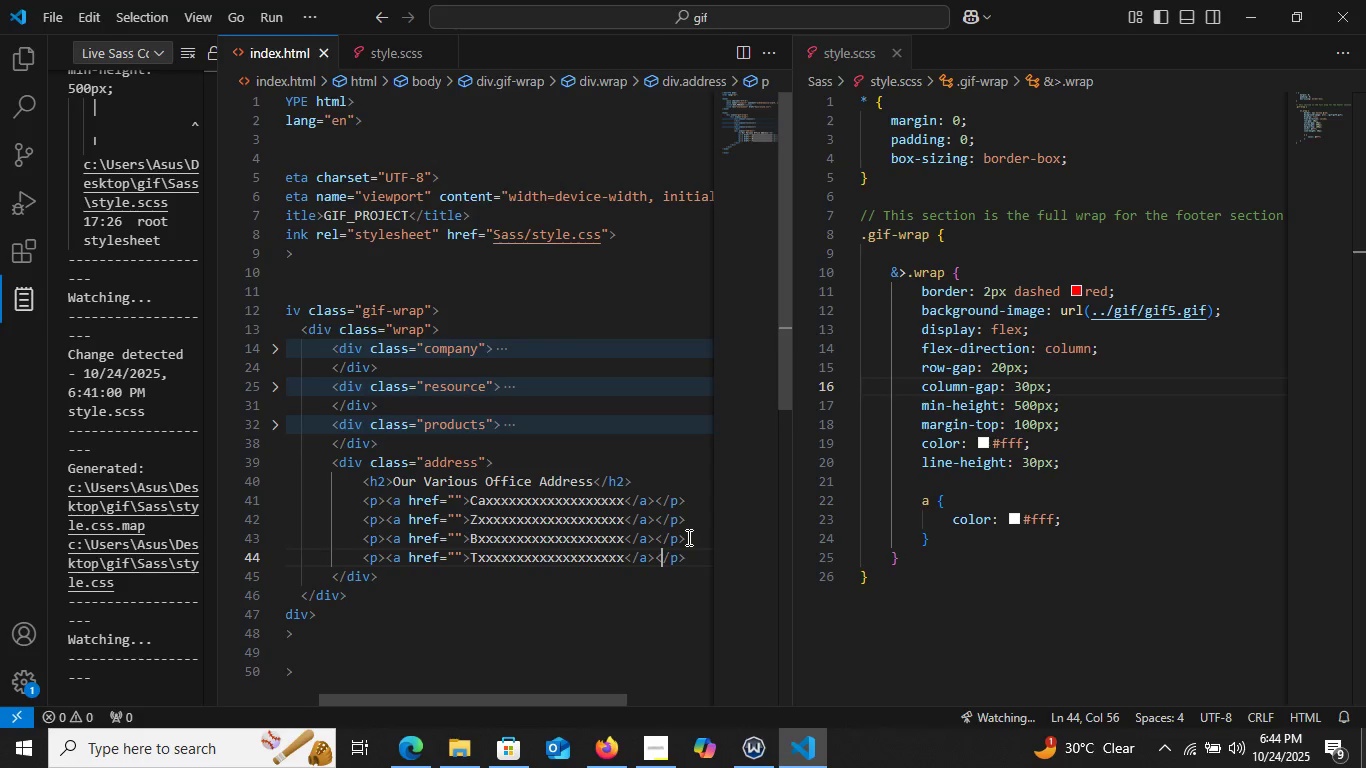 
key(ArrowRight)
 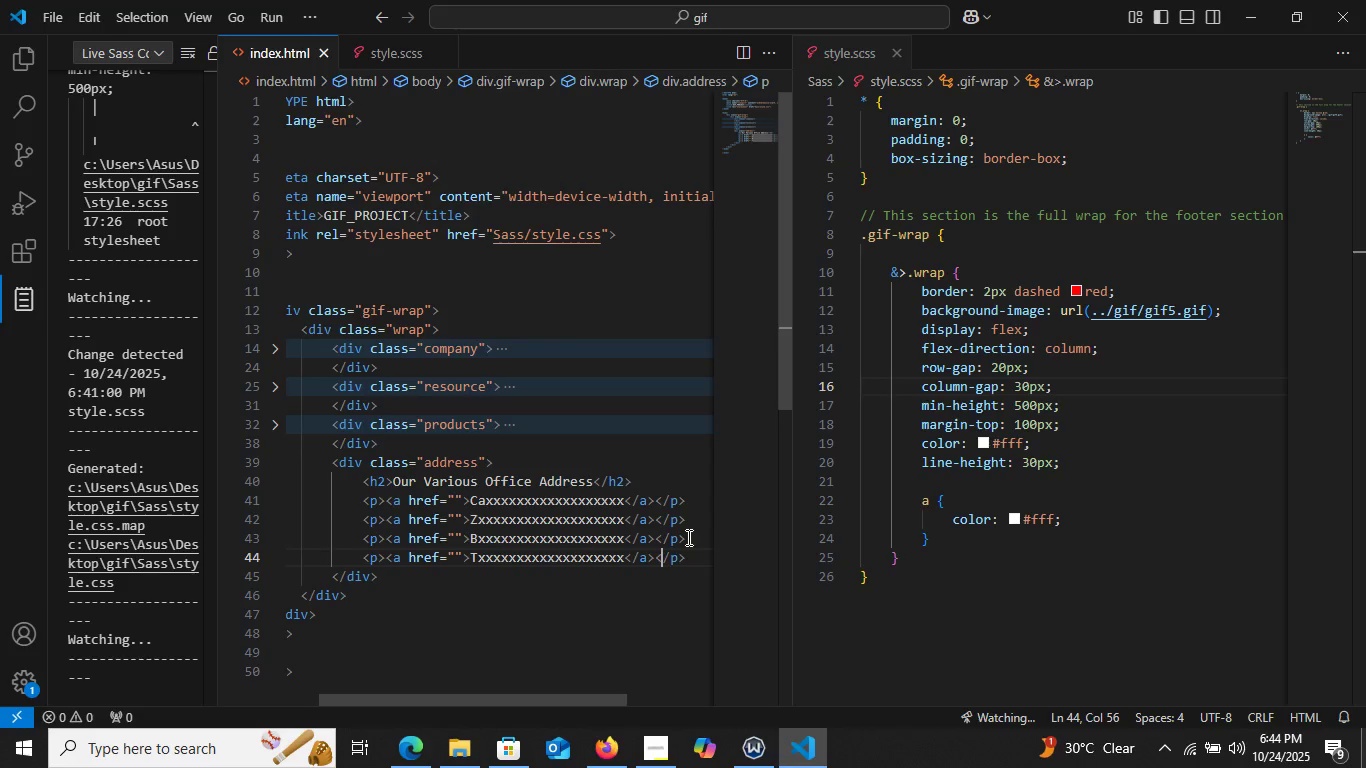 
key(ArrowRight)
 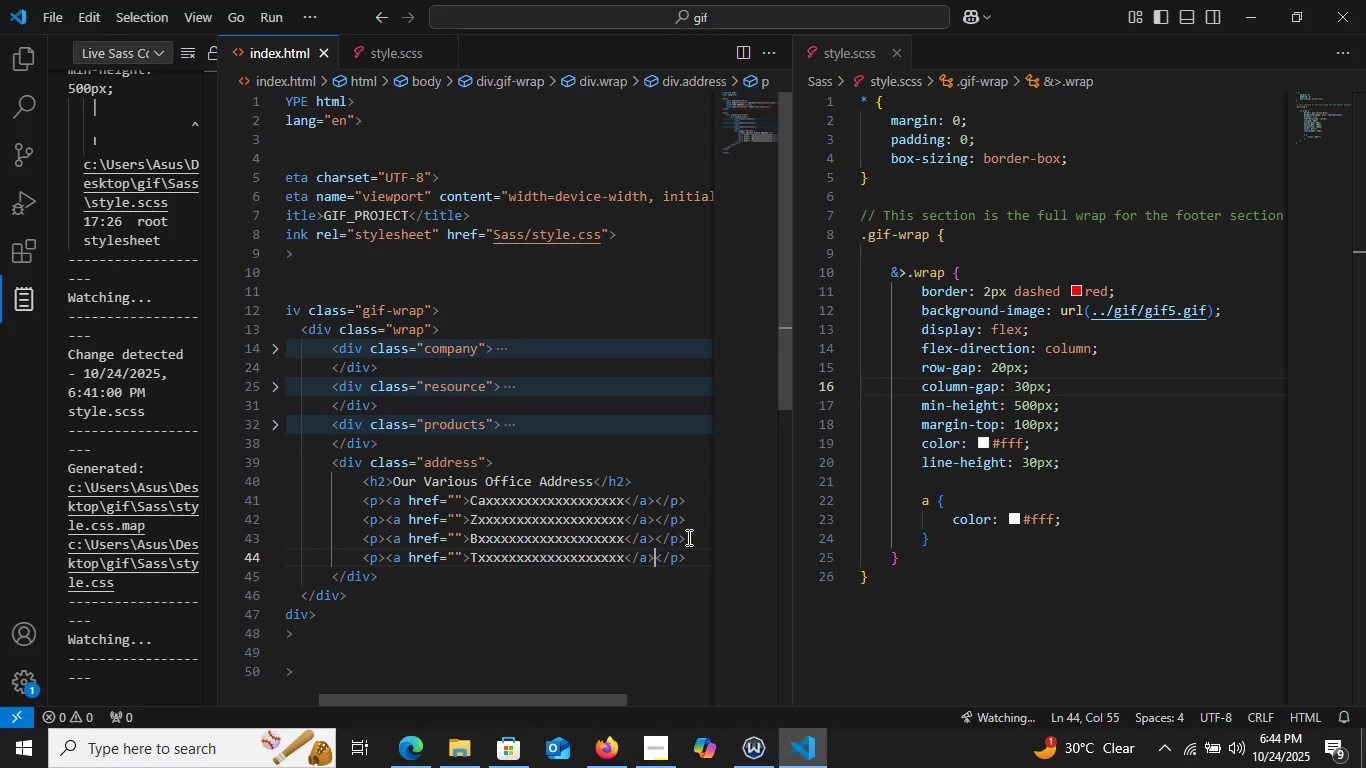 
key(ArrowLeft)
 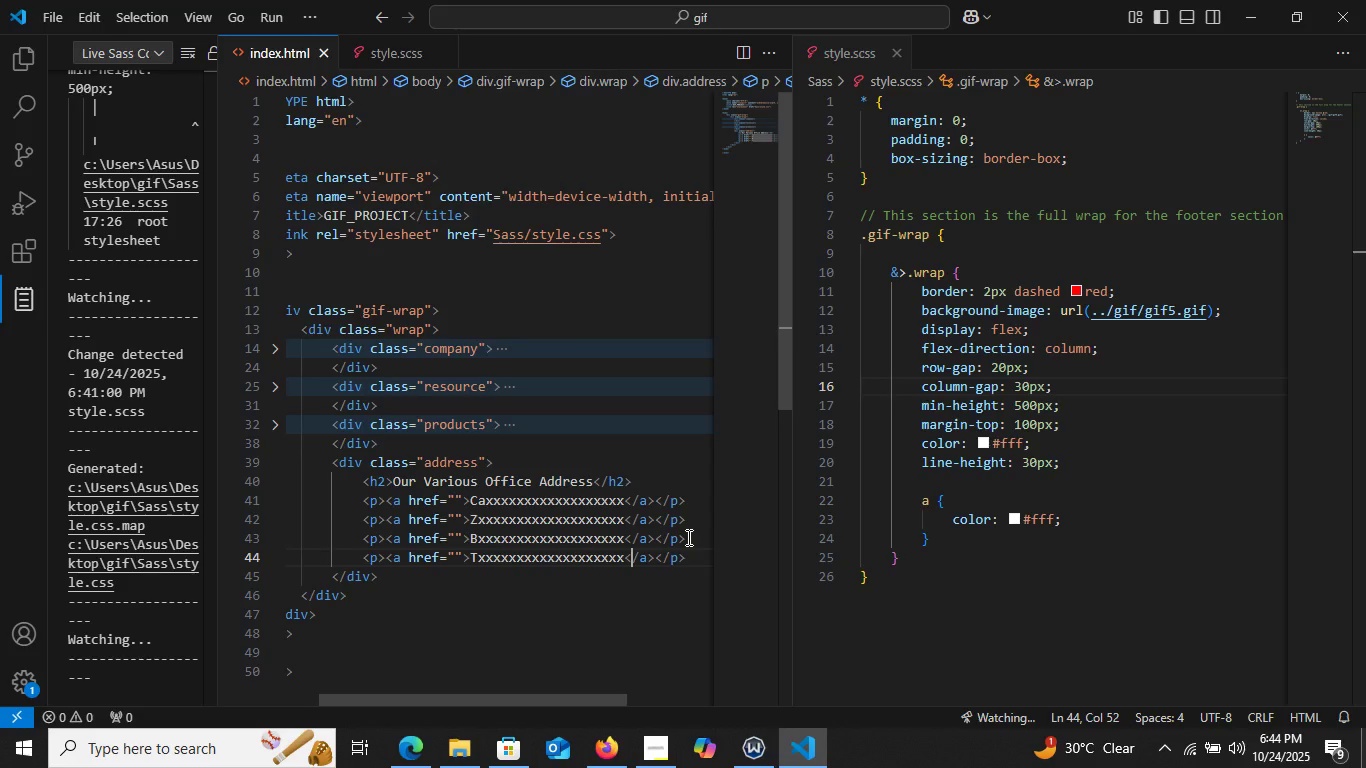 
key(ArrowLeft)
 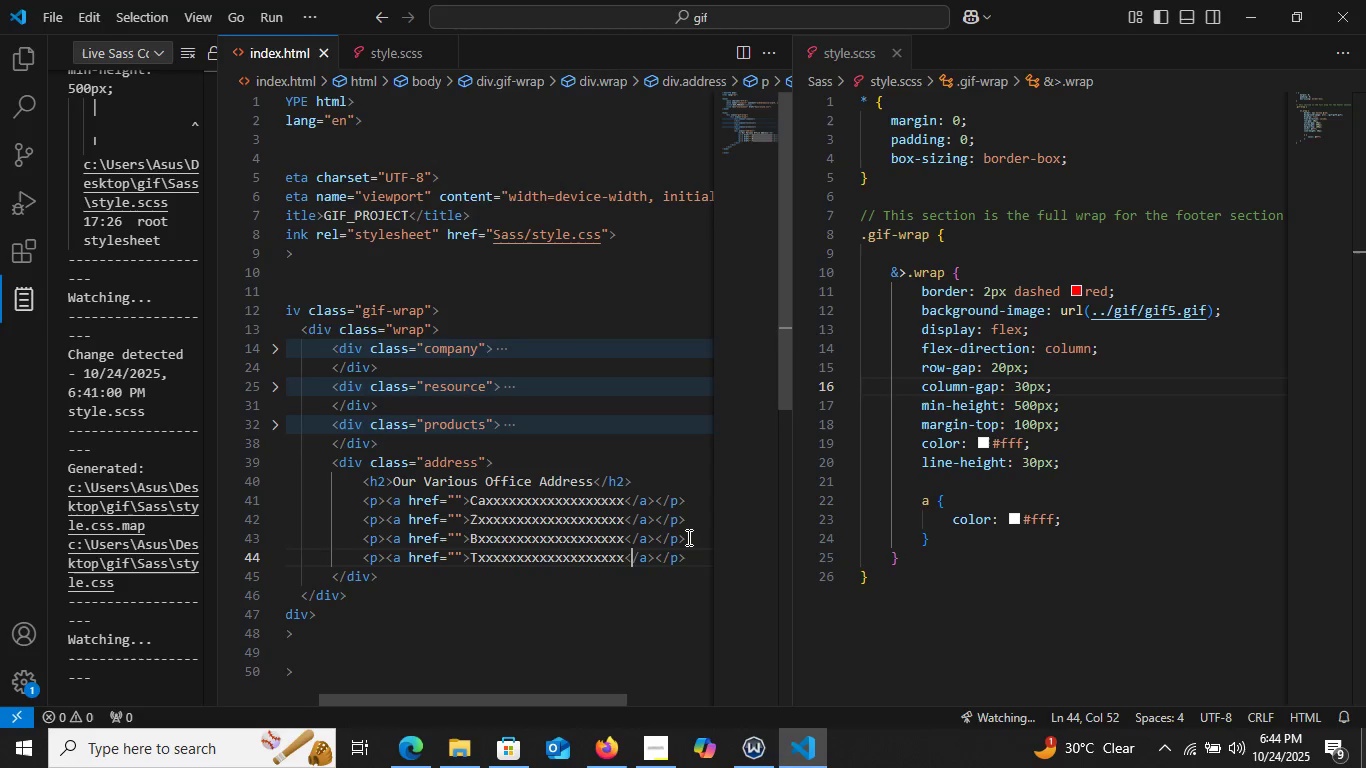 
key(ArrowLeft)
 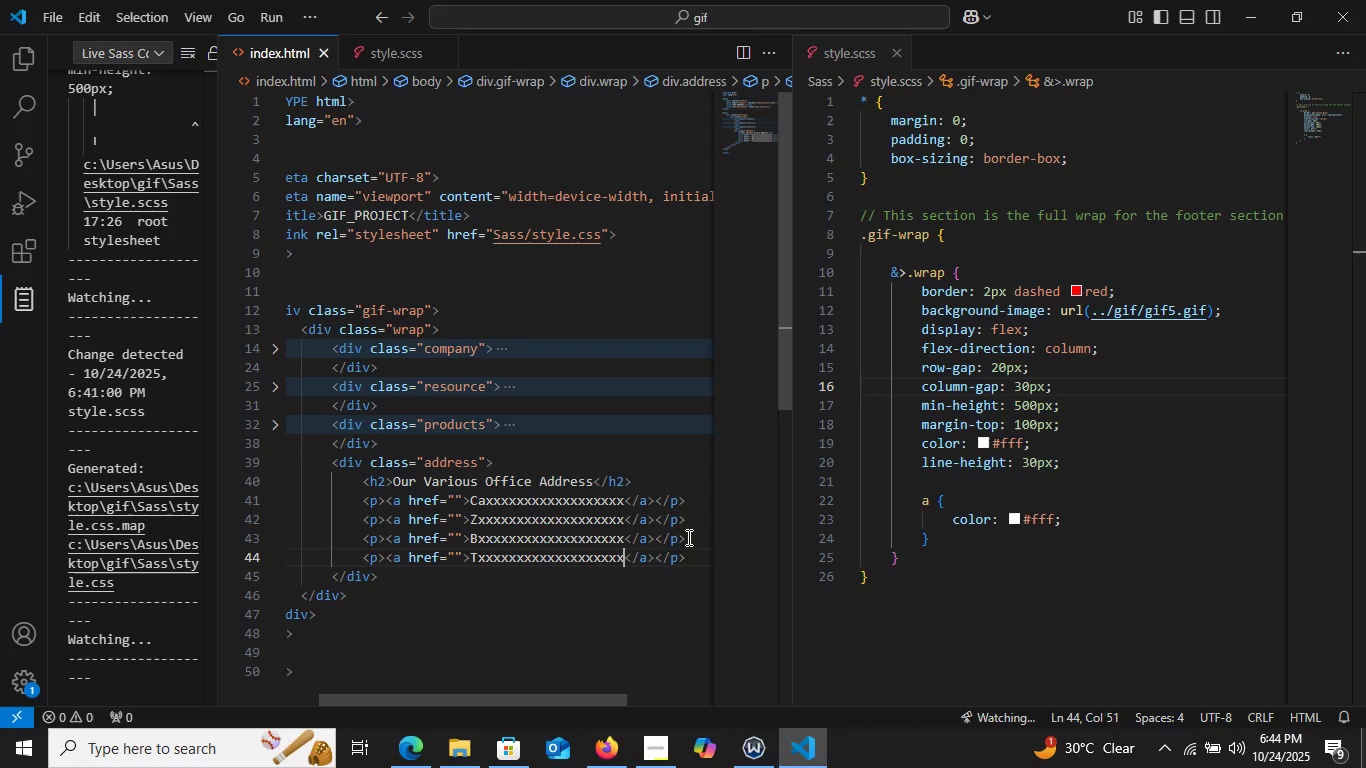 
key(ArrowLeft)
 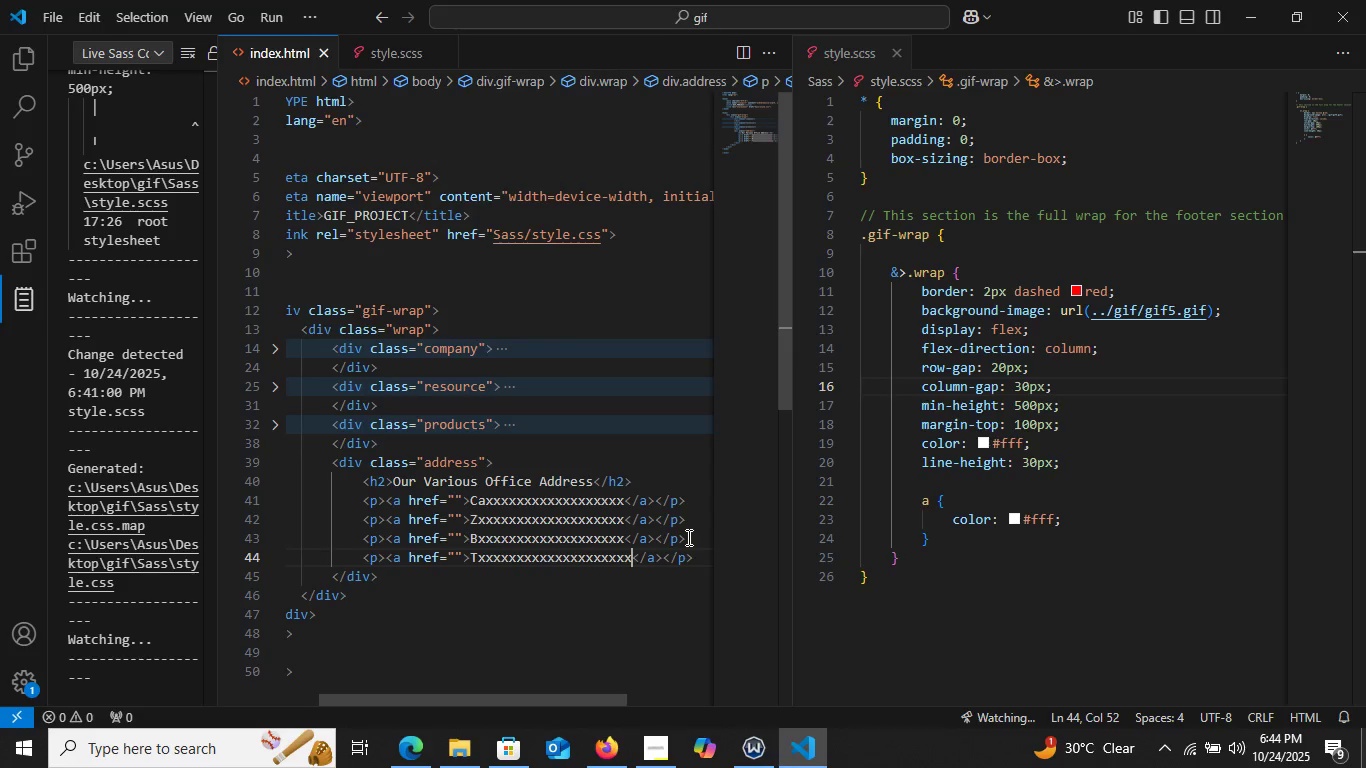 
key(ArrowLeft)
 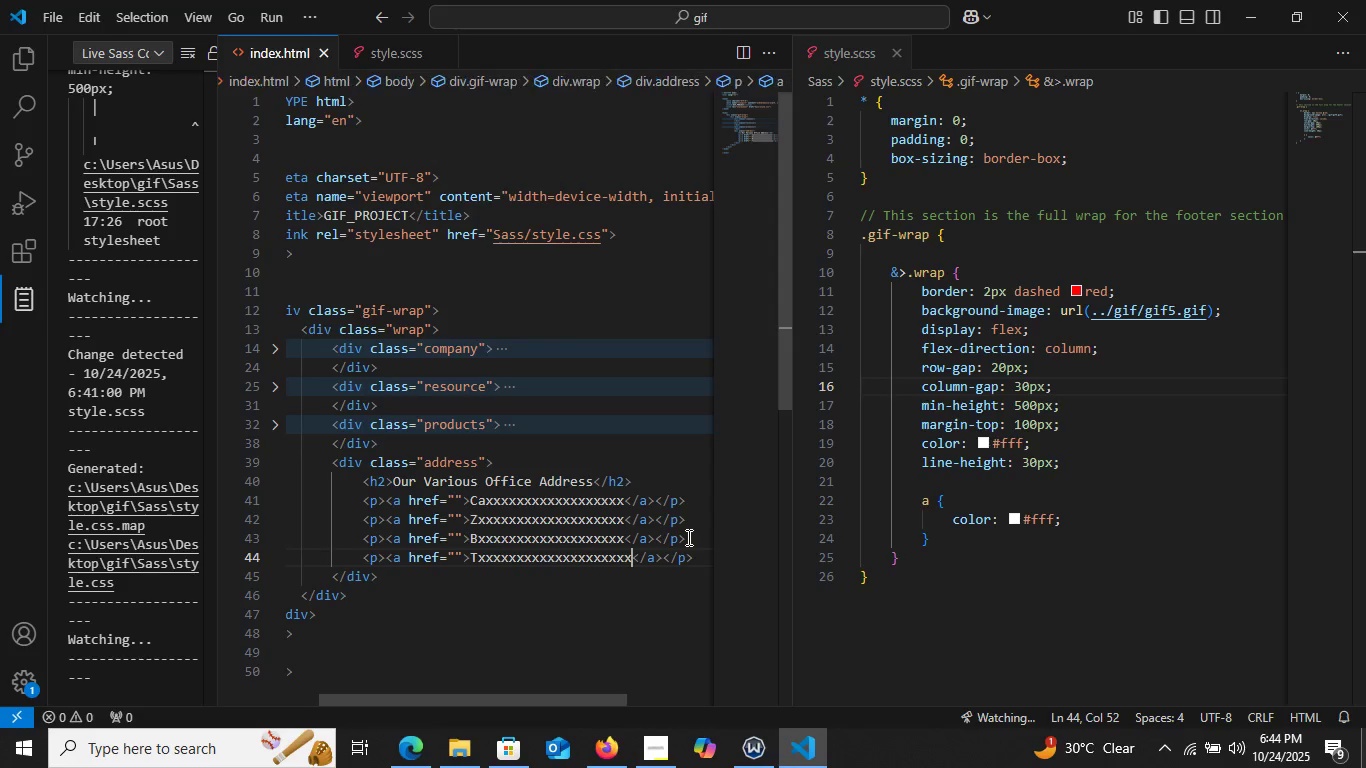 
key(X)
 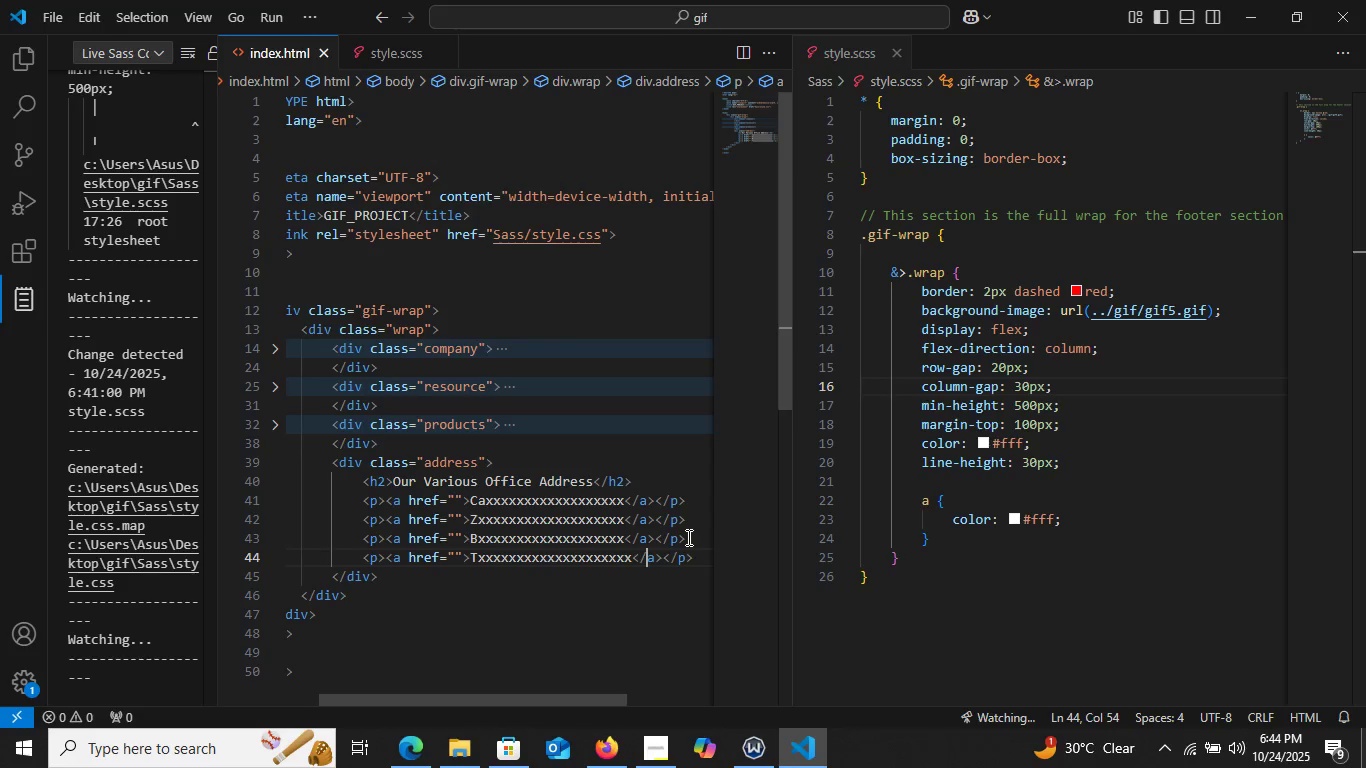 
key(ArrowRight)
 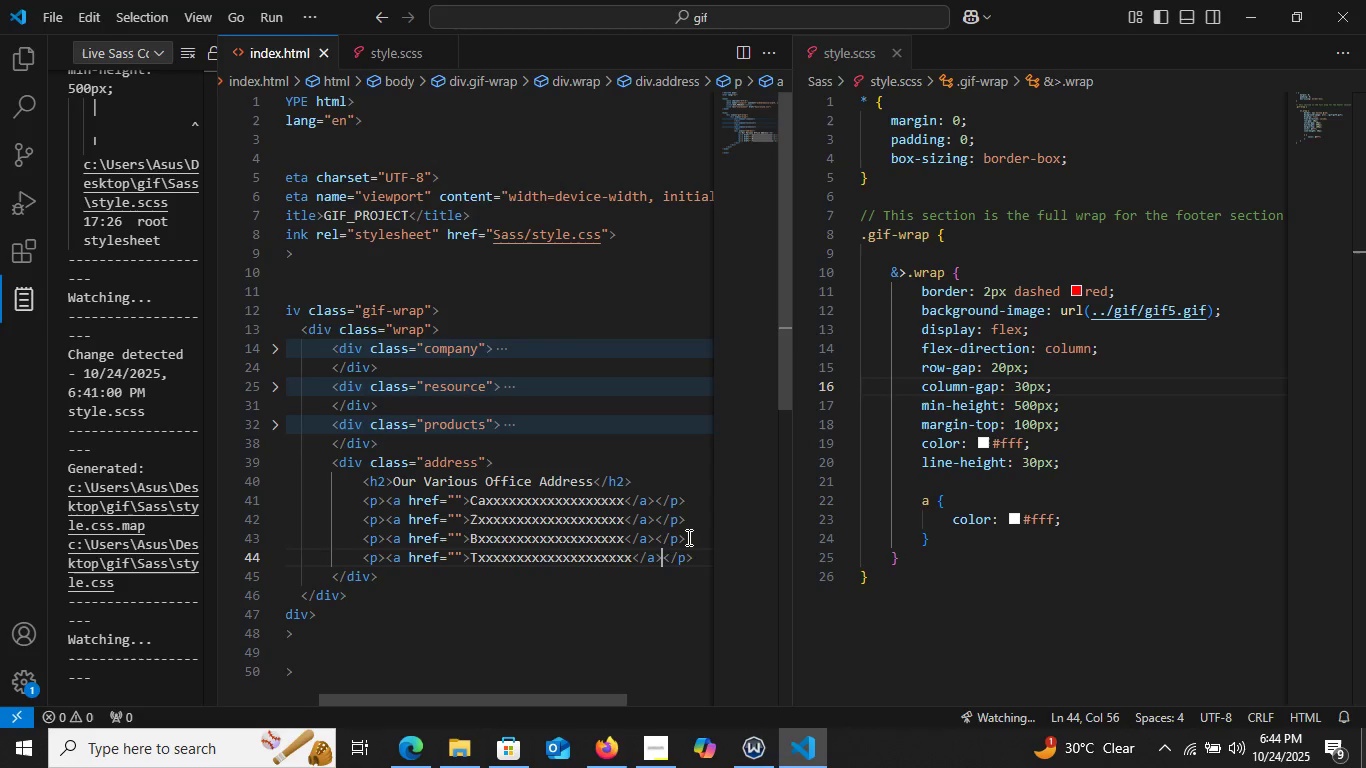 
key(ArrowRight)
 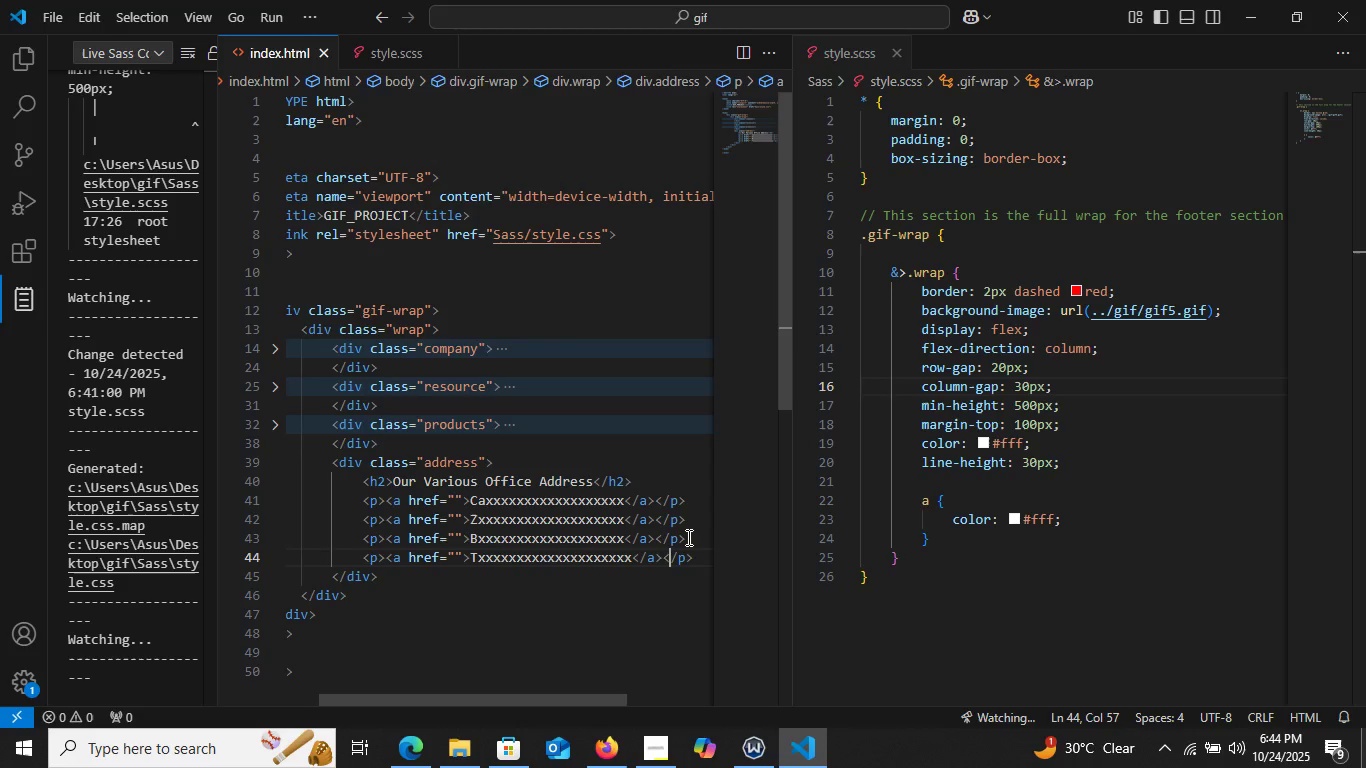 
key(ArrowRight)
 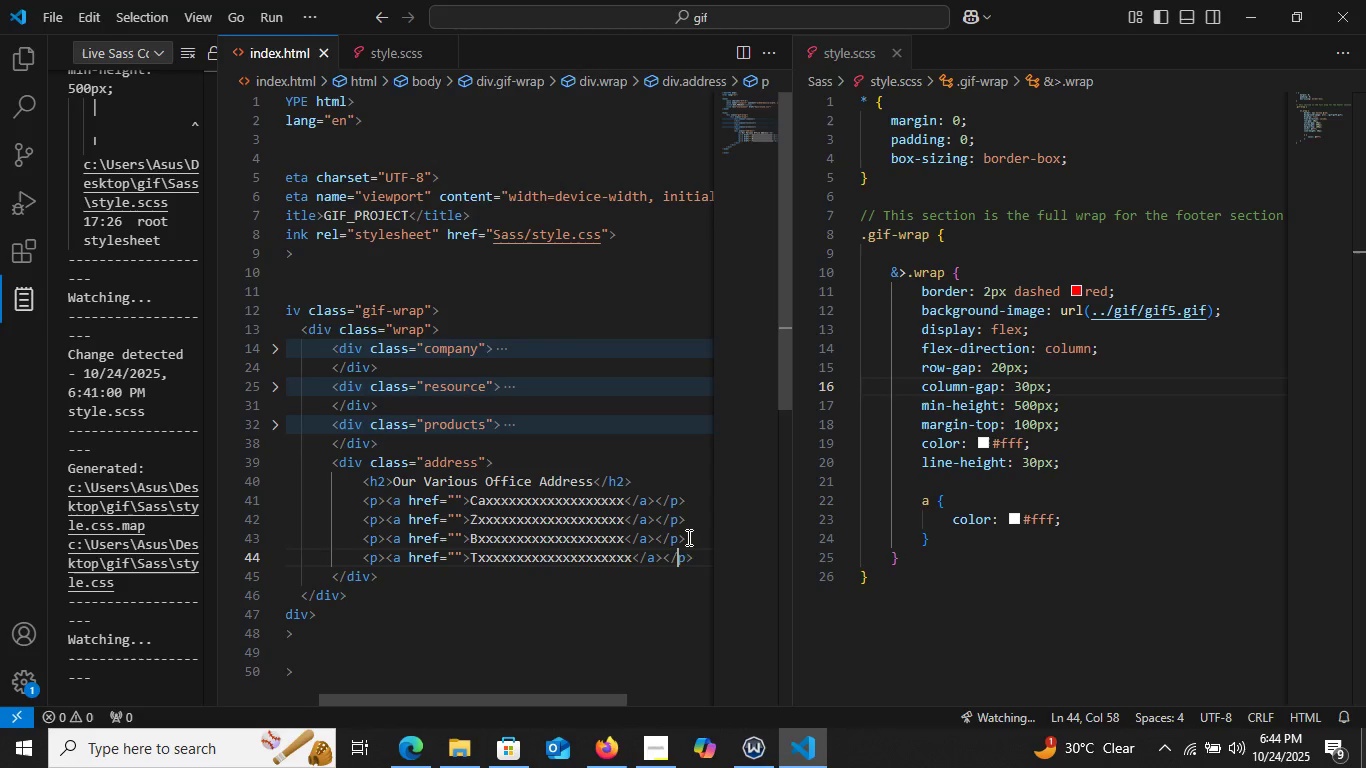 
key(ArrowRight)
 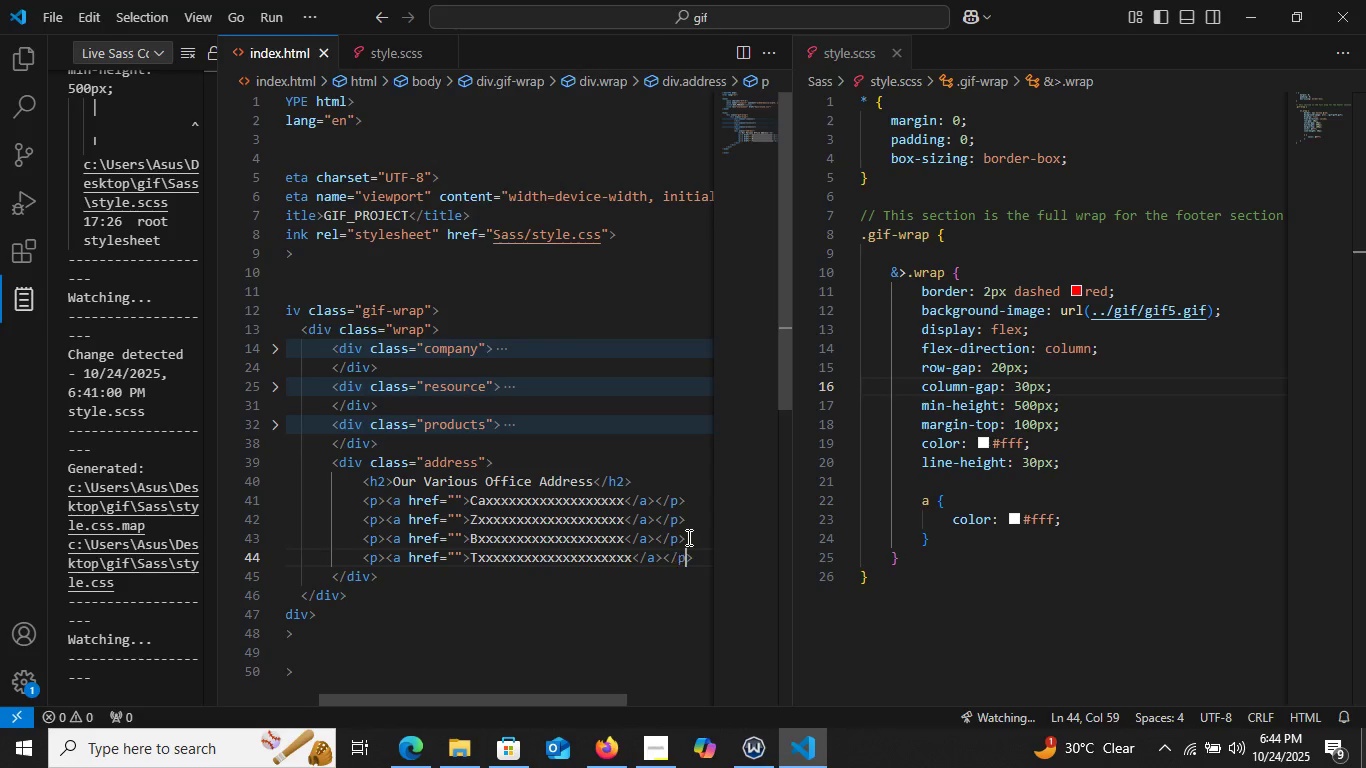 
key(ArrowRight)
 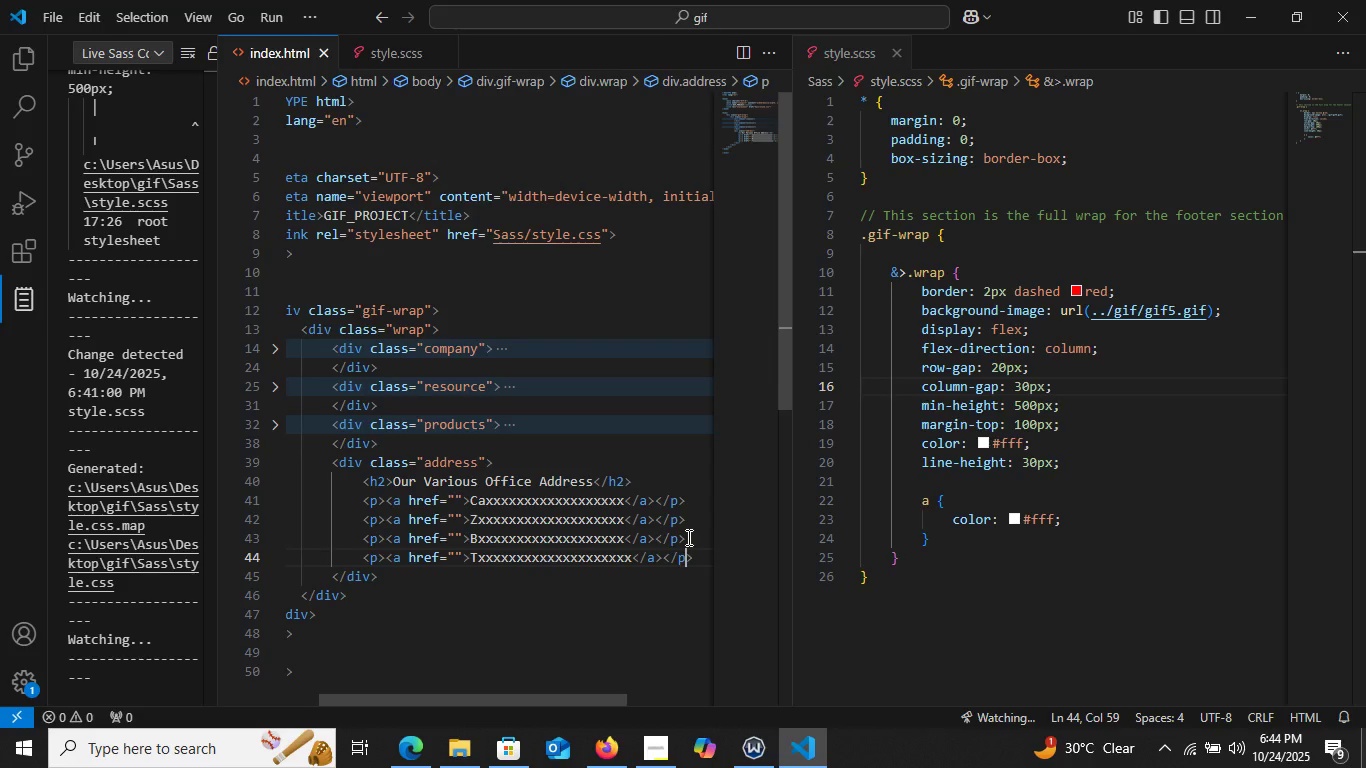 
key(ArrowRight)
 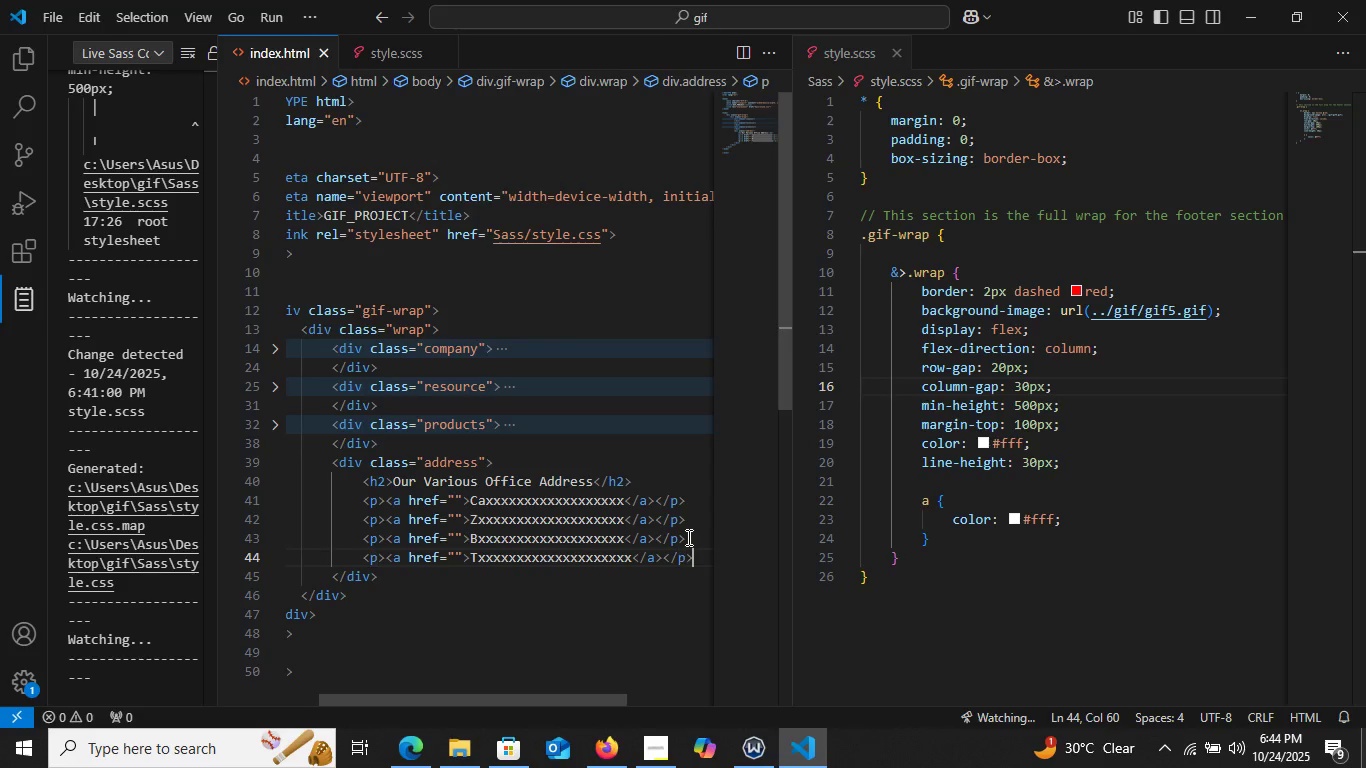 
key(ArrowRight)
 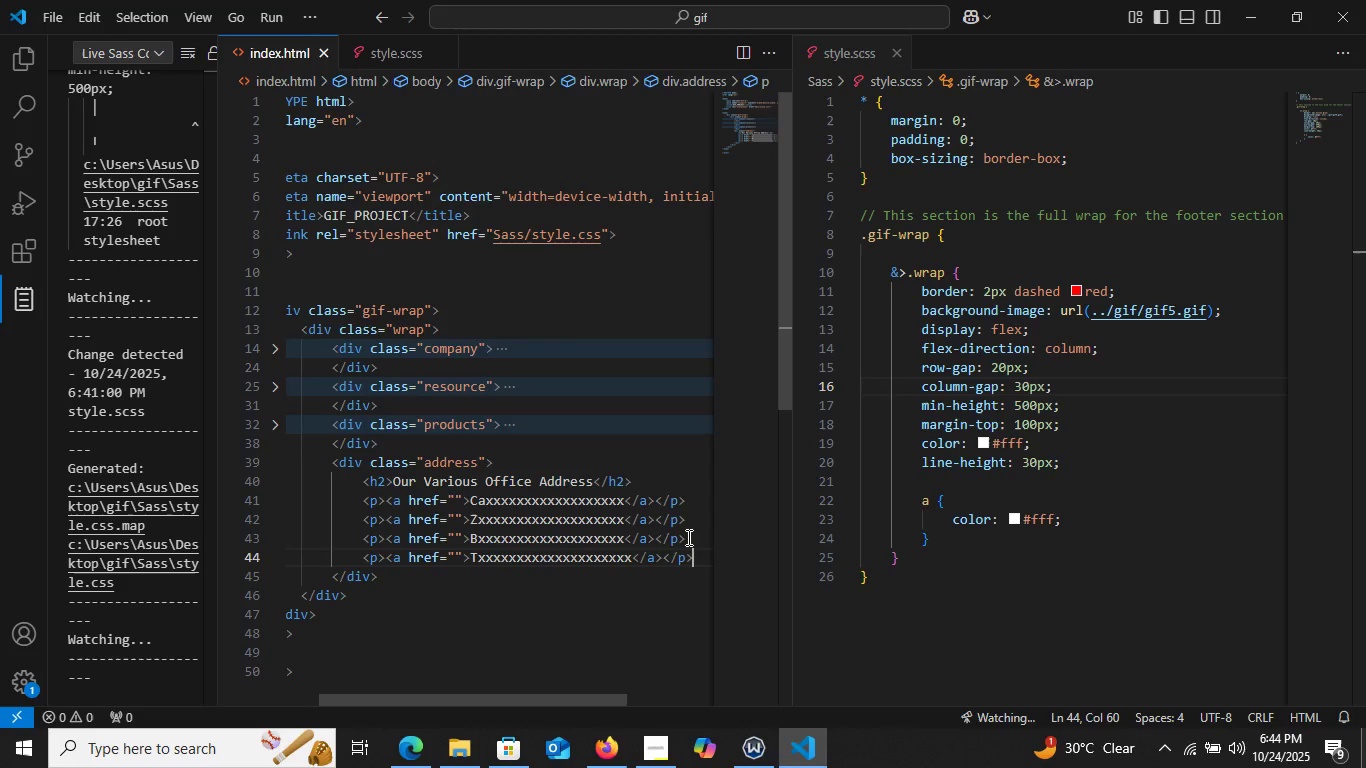 
key(ArrowRight)
 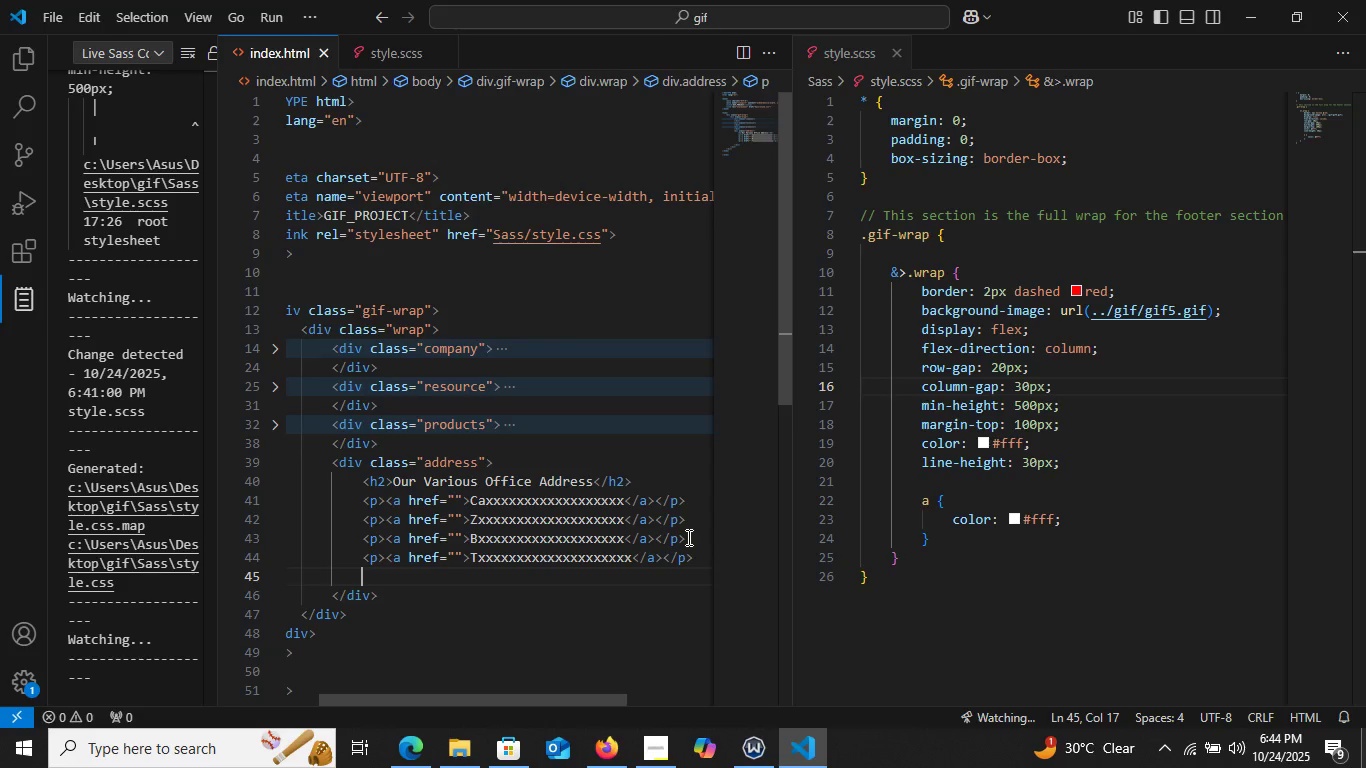 
key(Enter)
 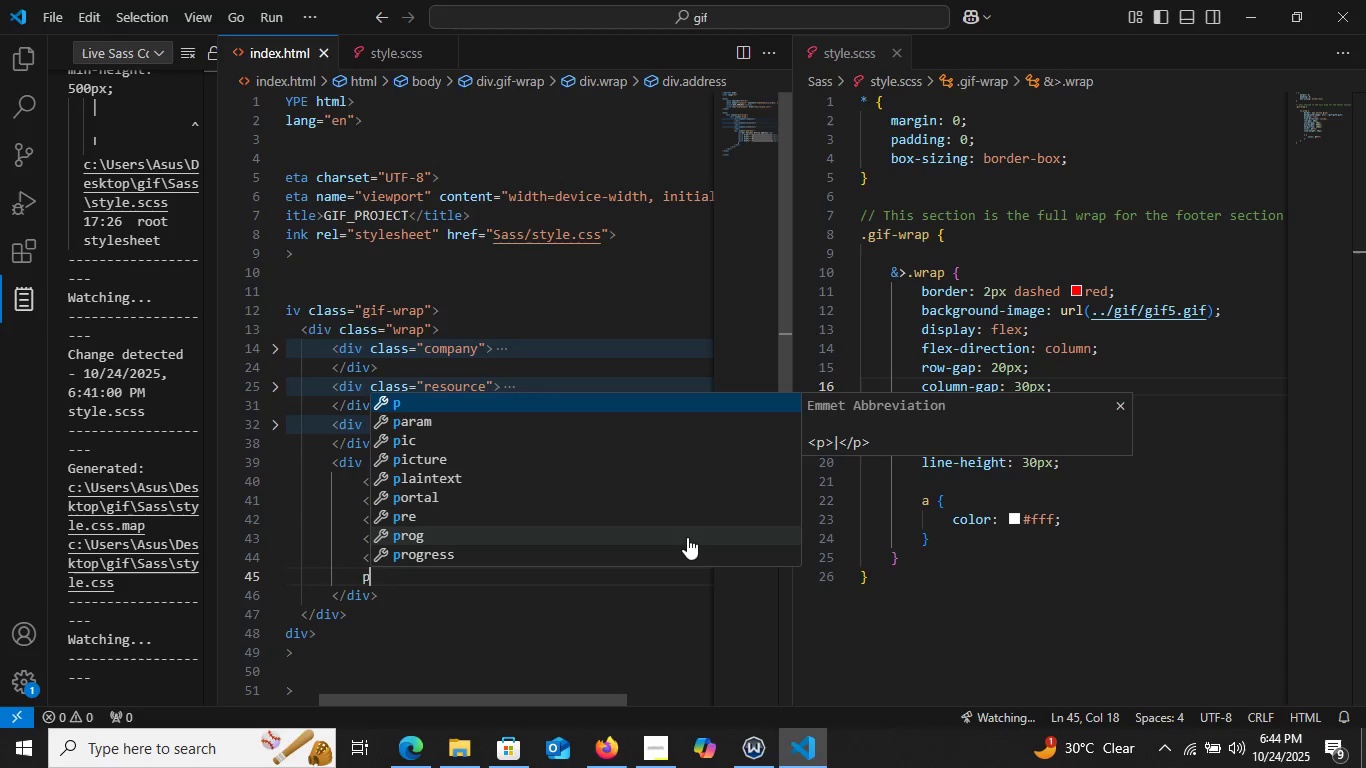 
key(P)
 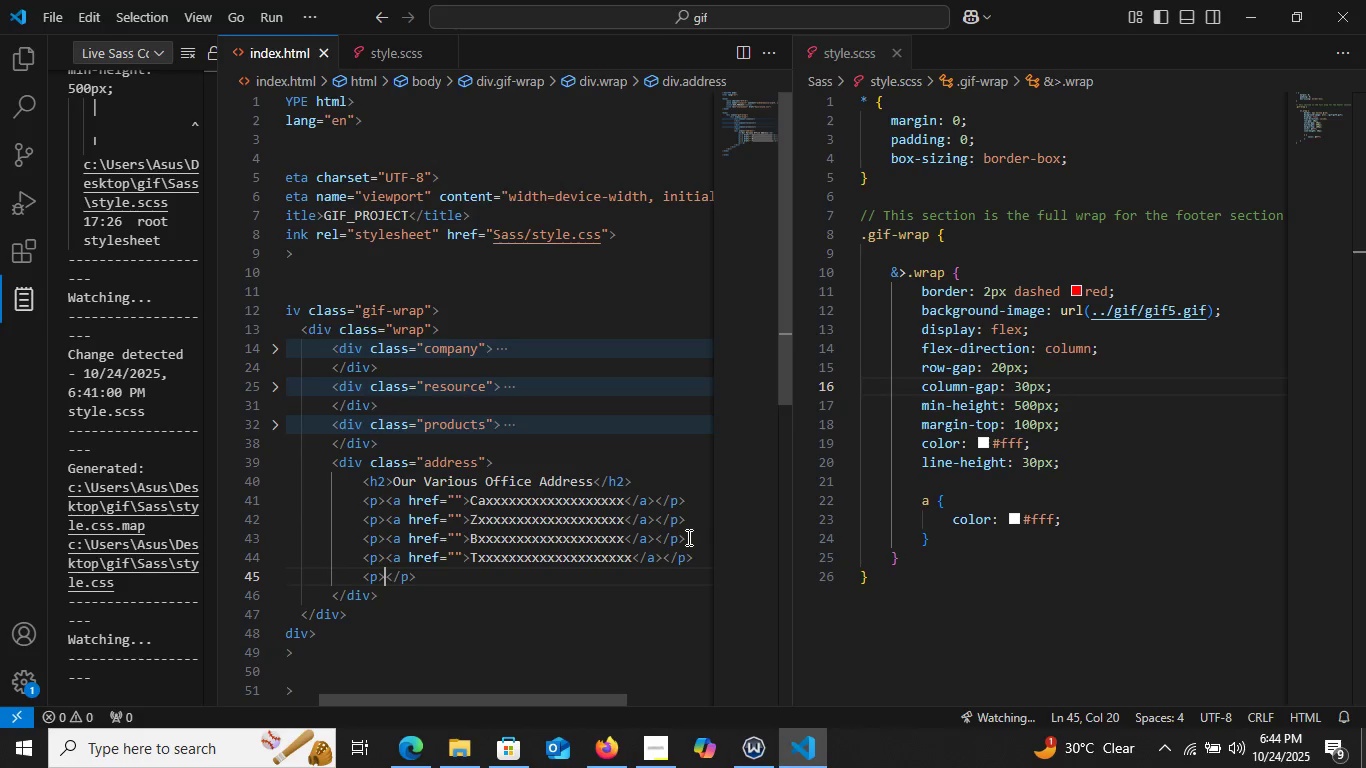 
key(Enter)
 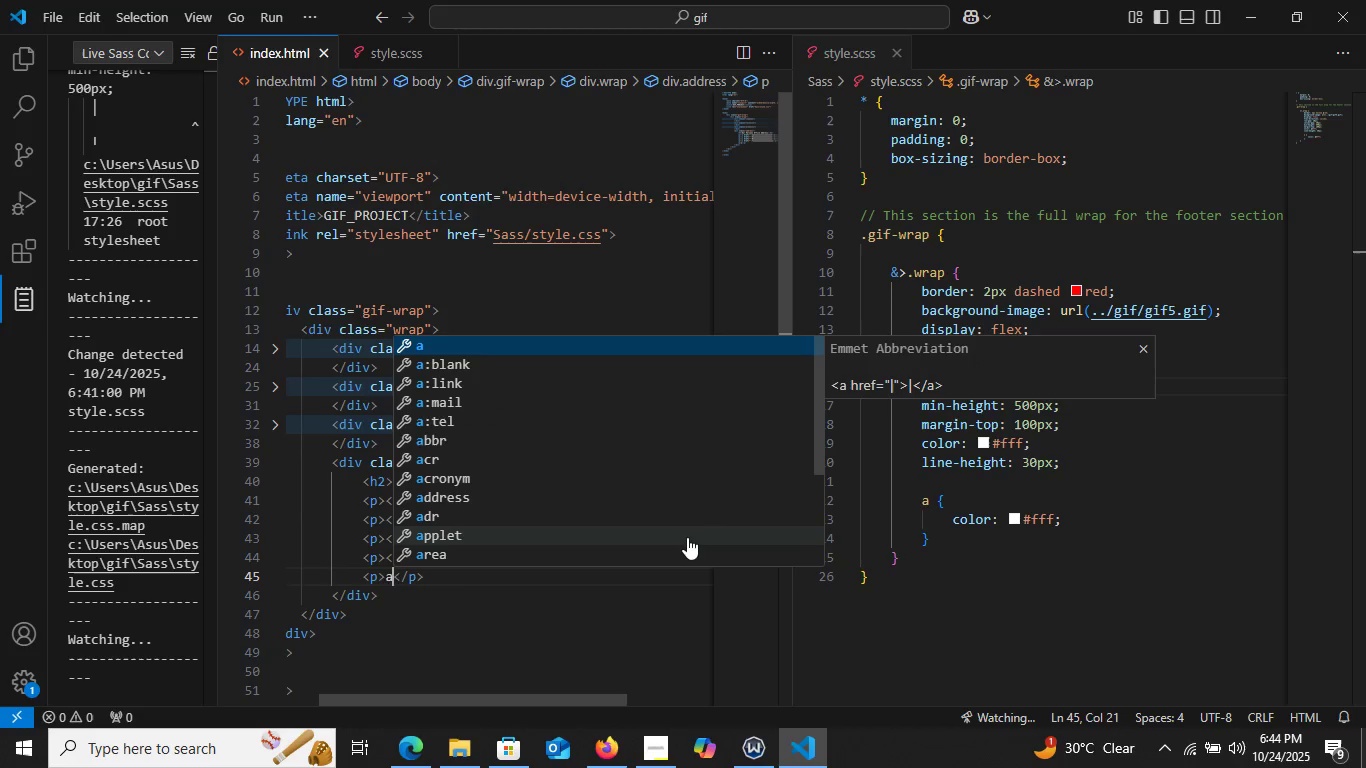 
key(A)
 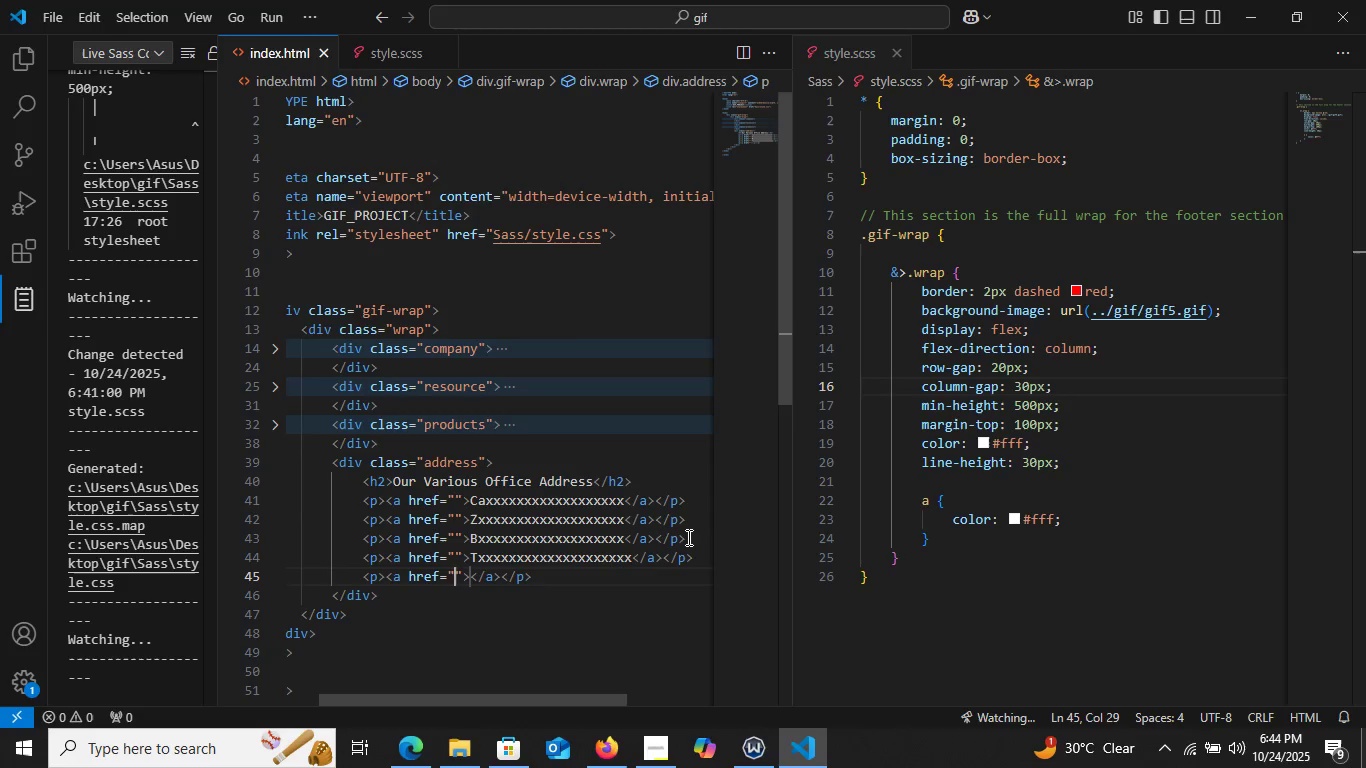 
key(Enter)
 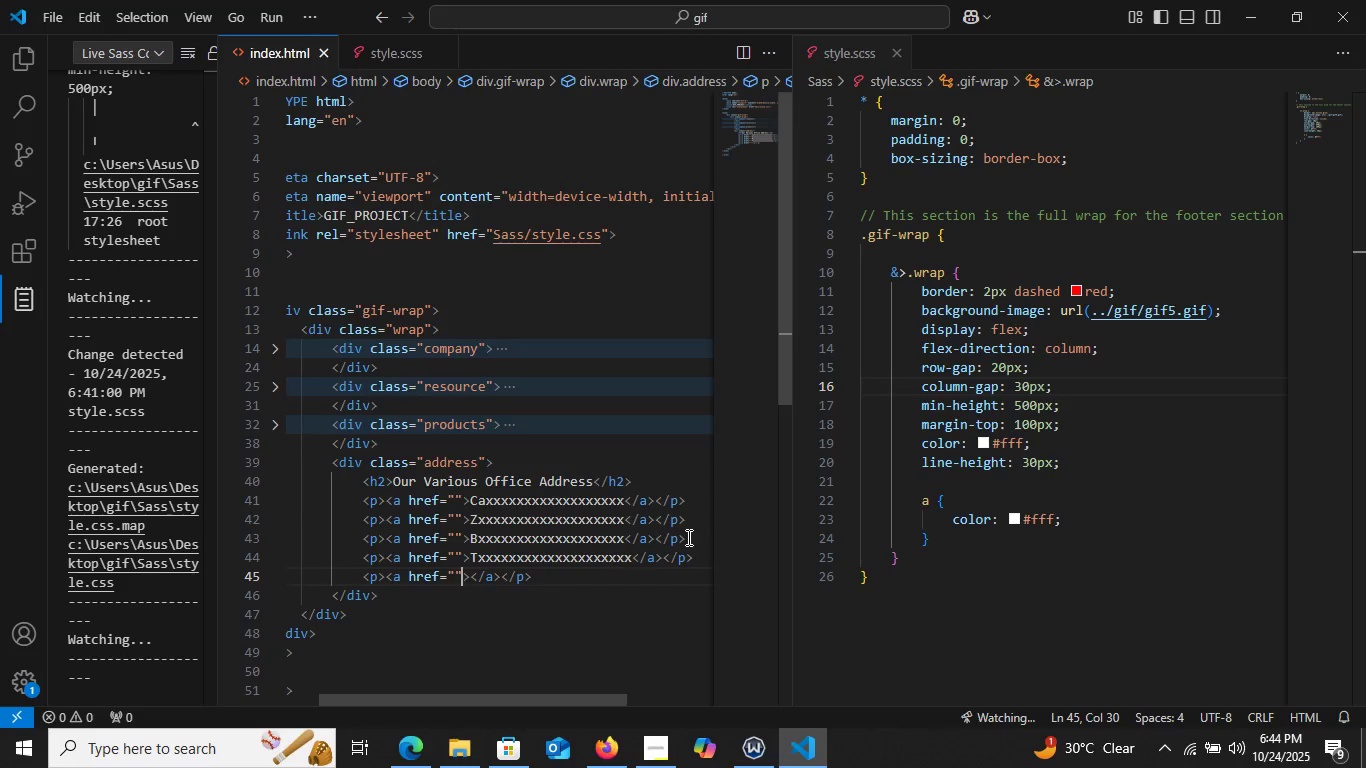 
key(ArrowRight)
 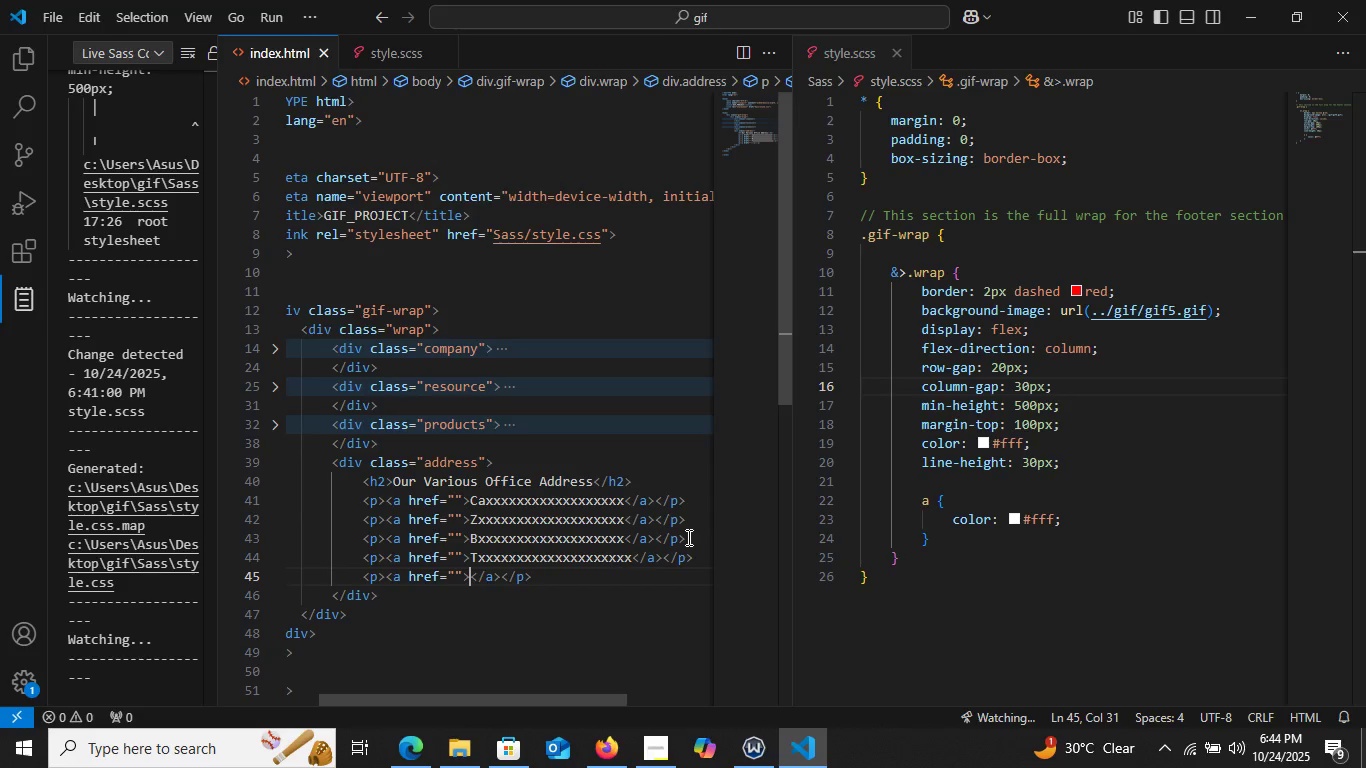 
key(ArrowRight)
 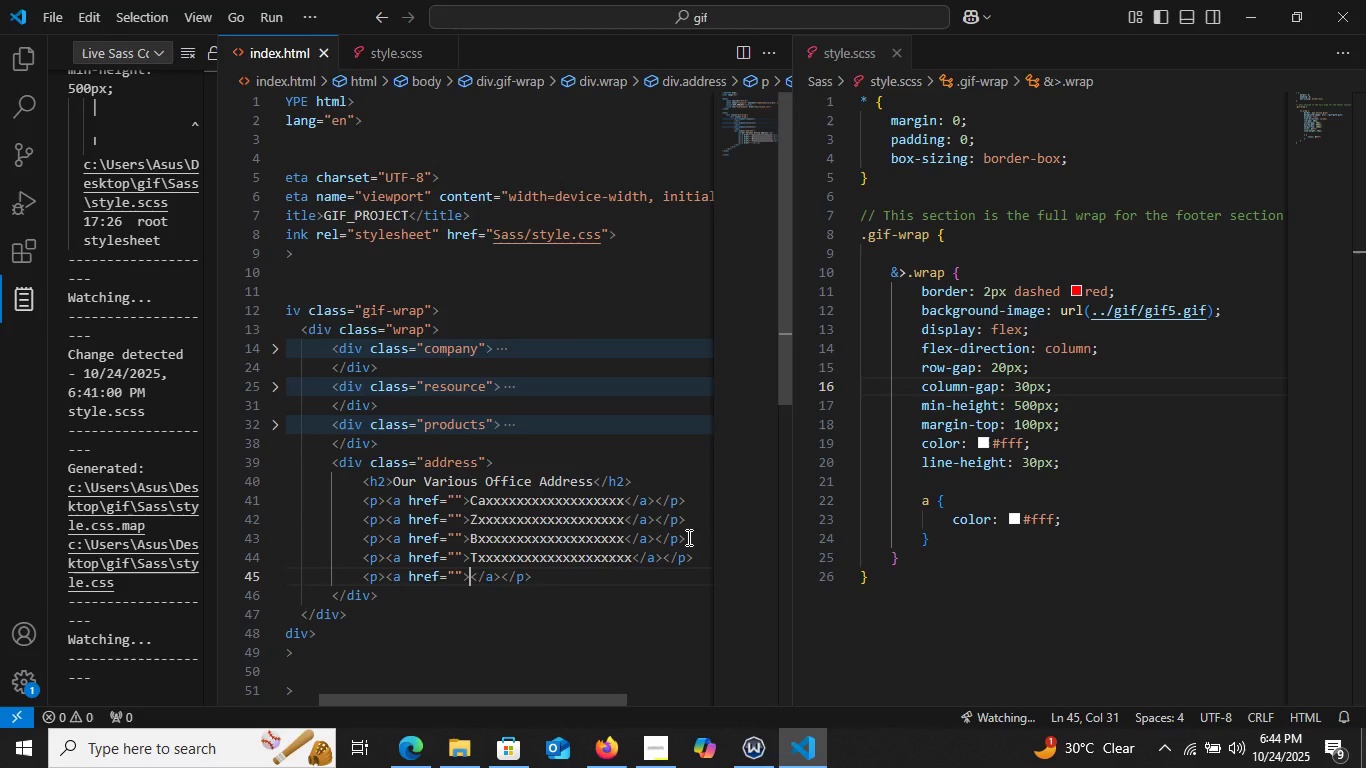 
type(Uxxxxxxxxxxxxxxxxxxxx)
 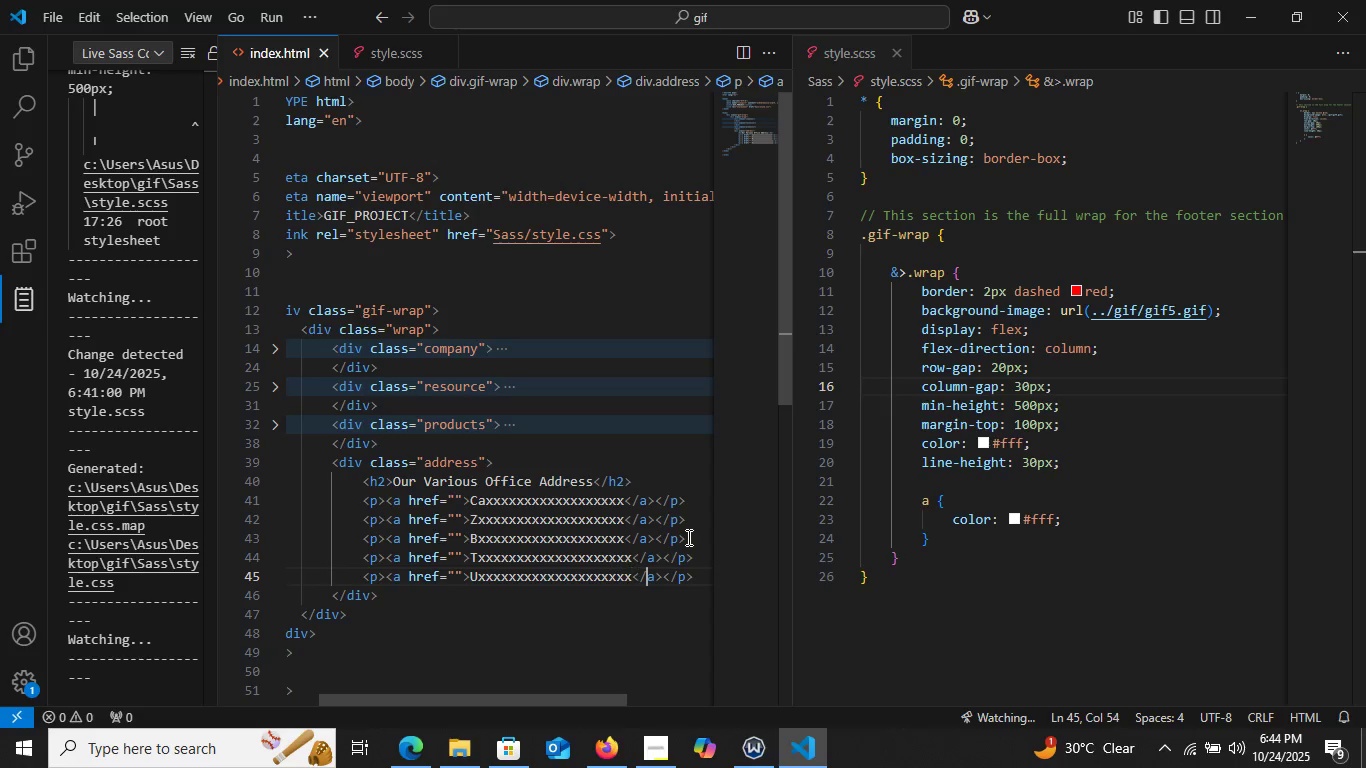 
key(ArrowRight)
 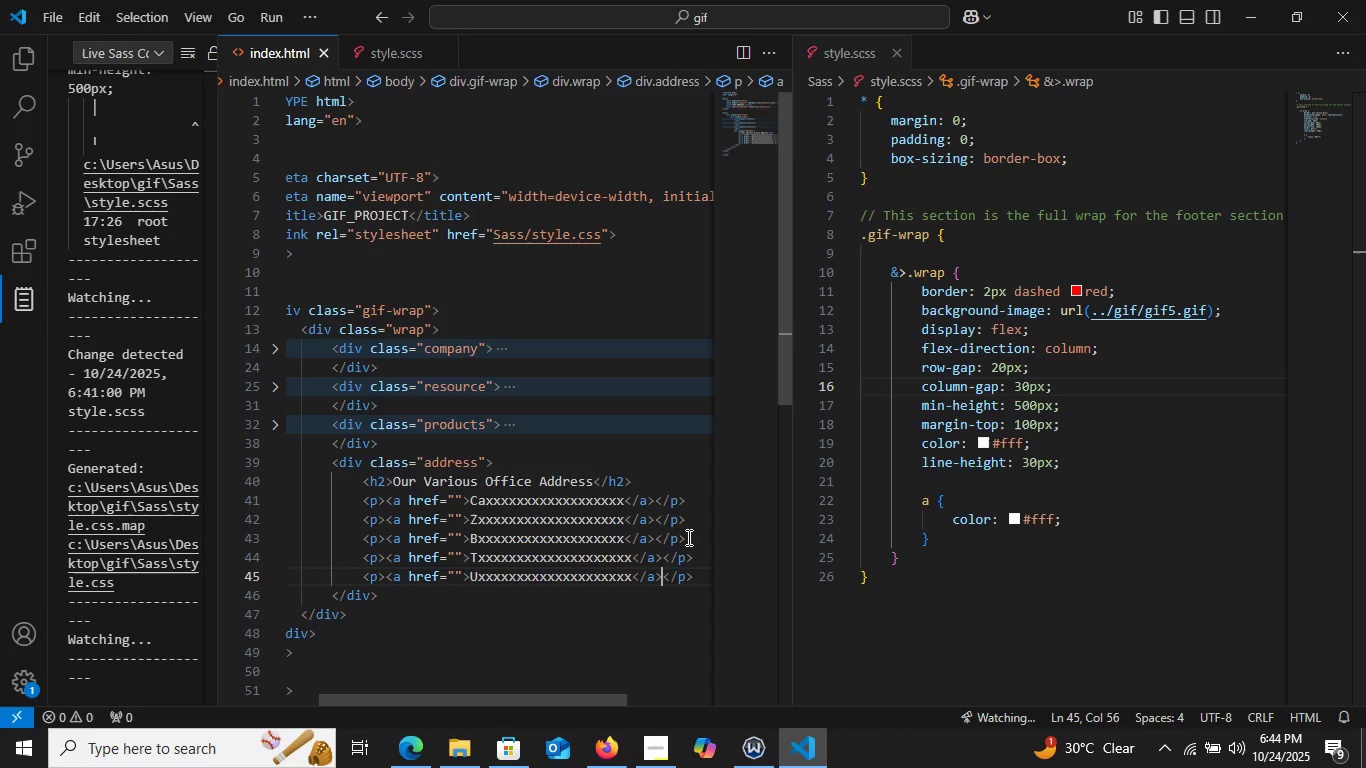 
key(ArrowRight)
 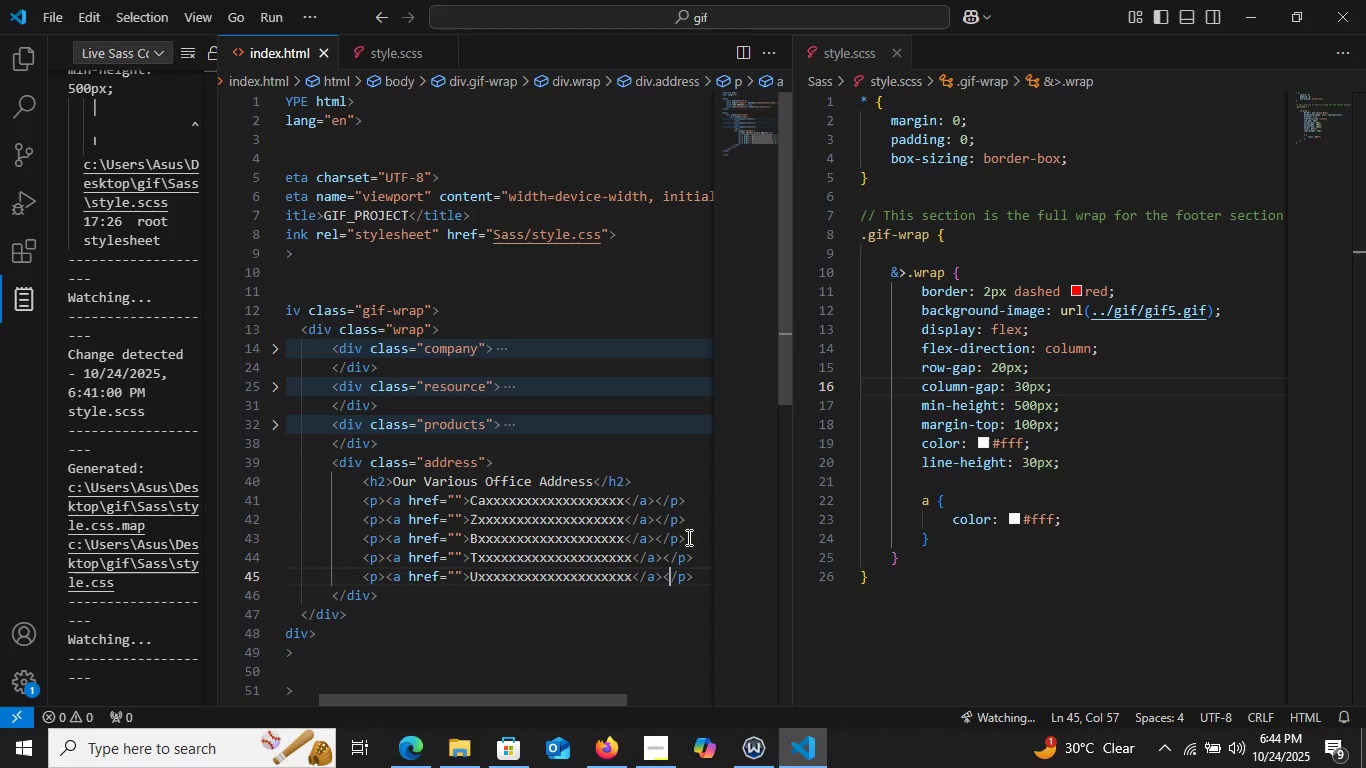 
key(ArrowRight)
 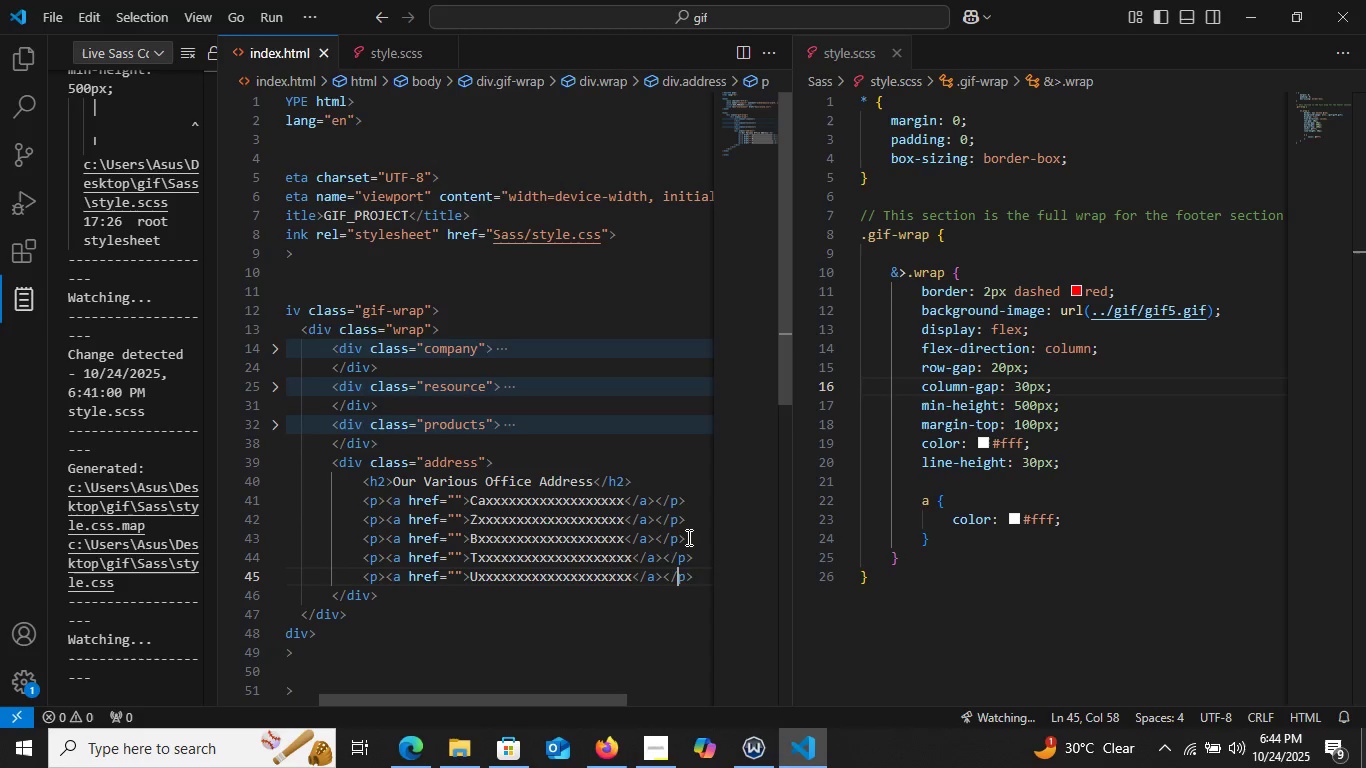 
key(ArrowRight)
 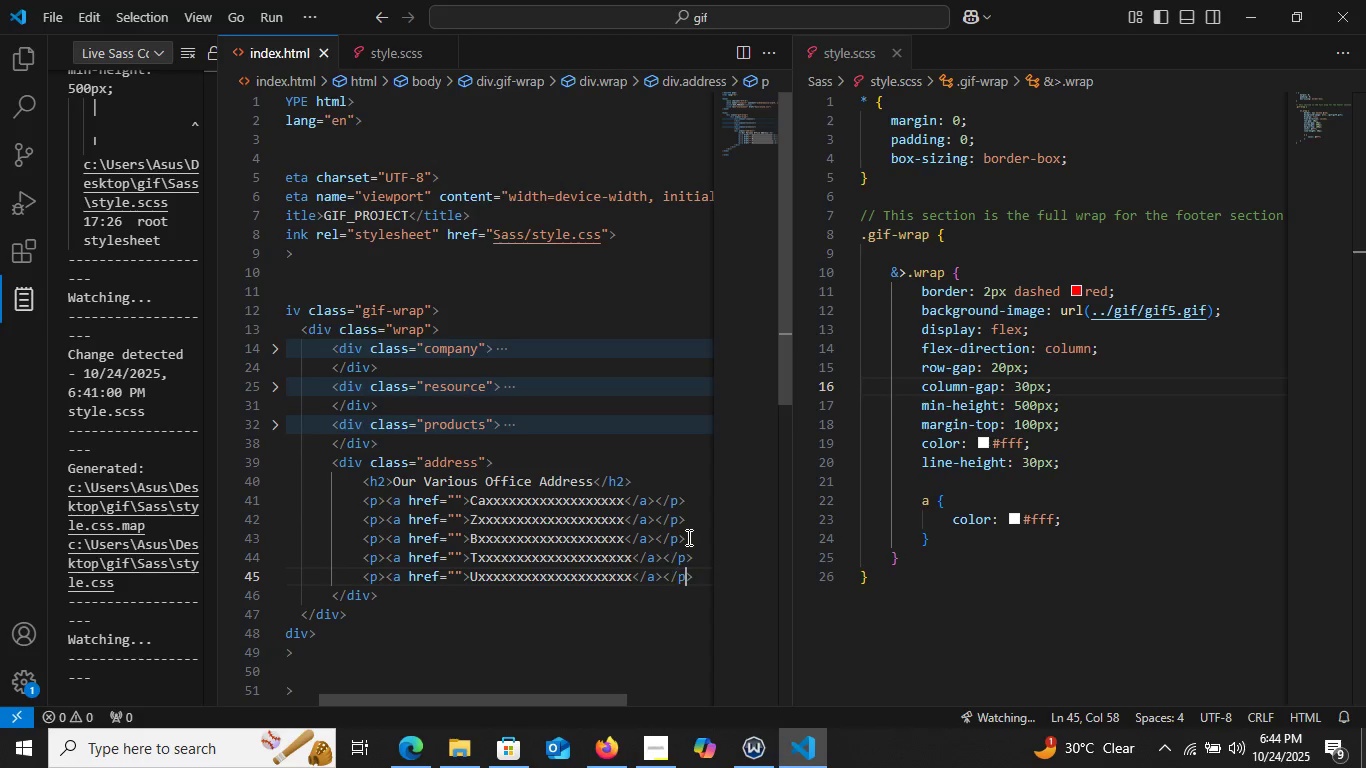 
key(ArrowRight)
 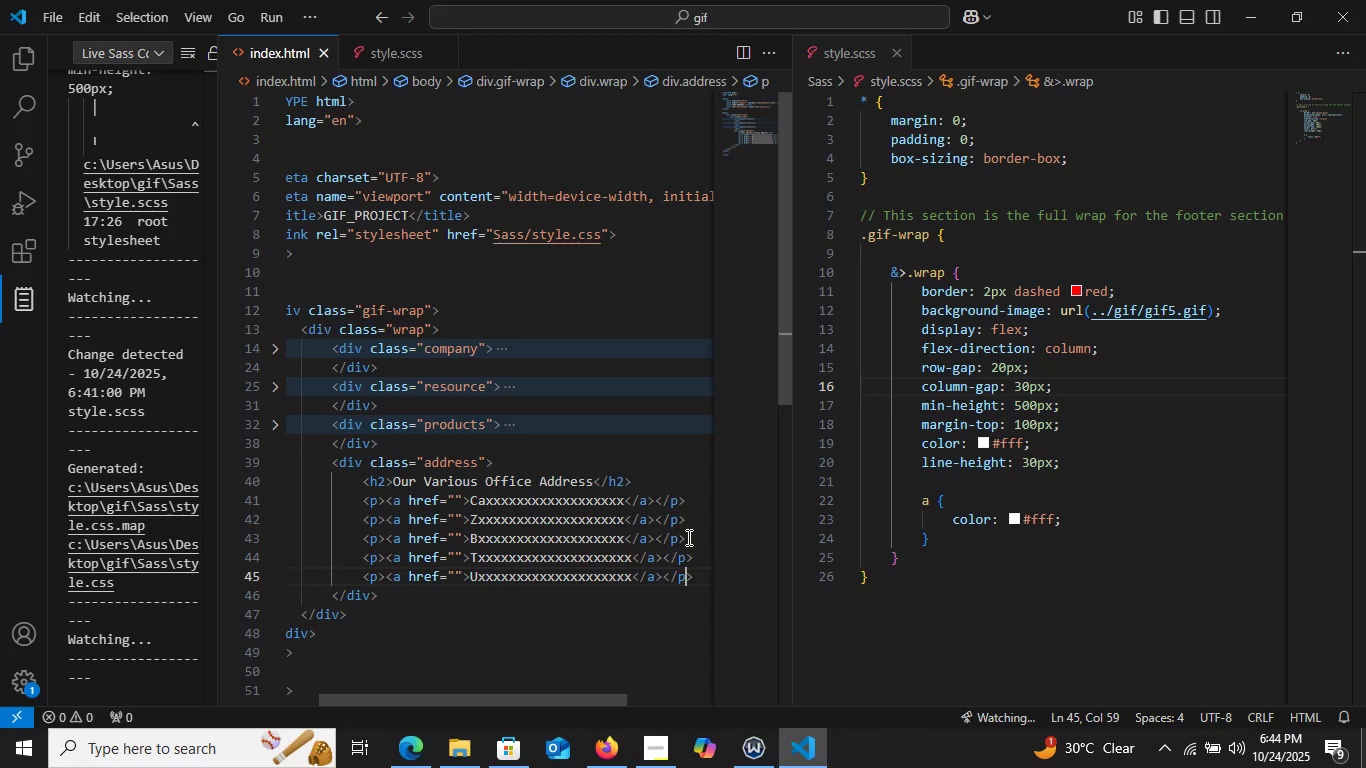 
key(ArrowRight)
 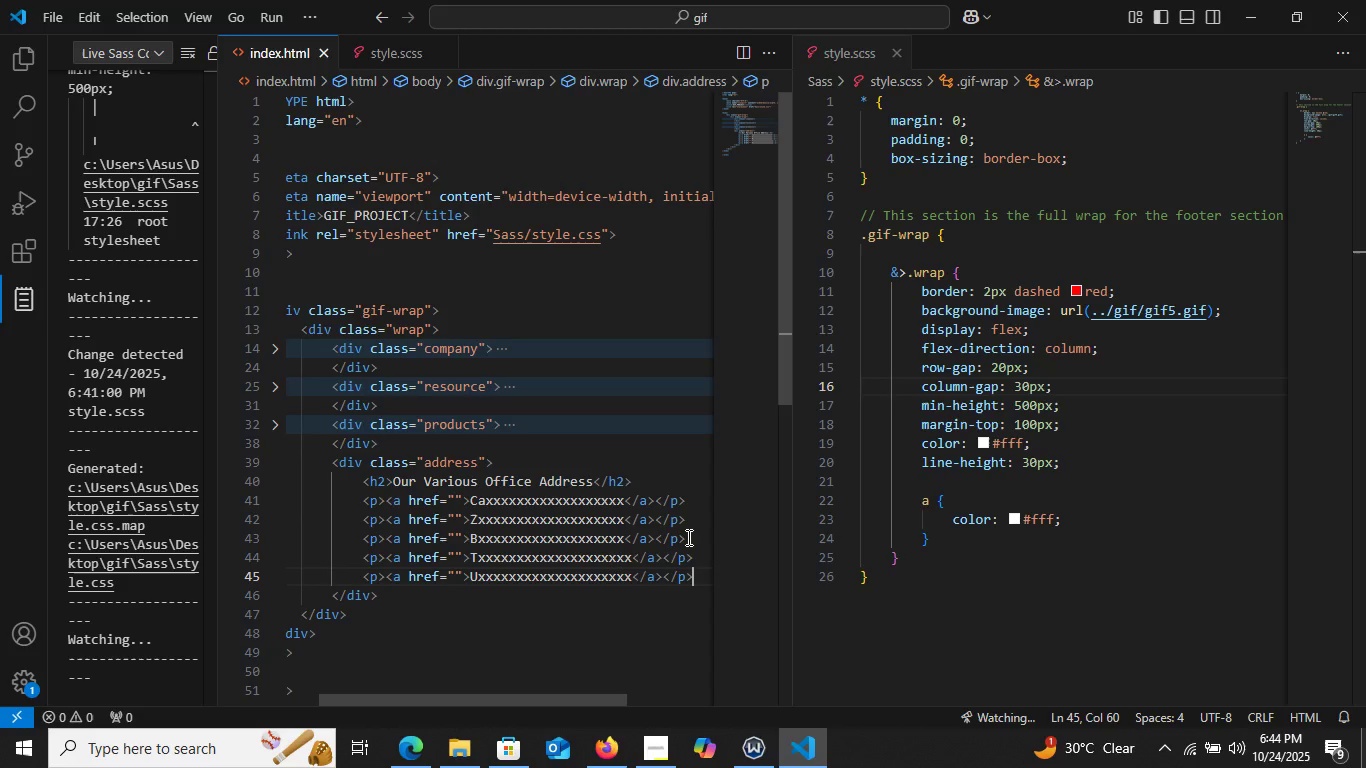 
key(ArrowRight)
 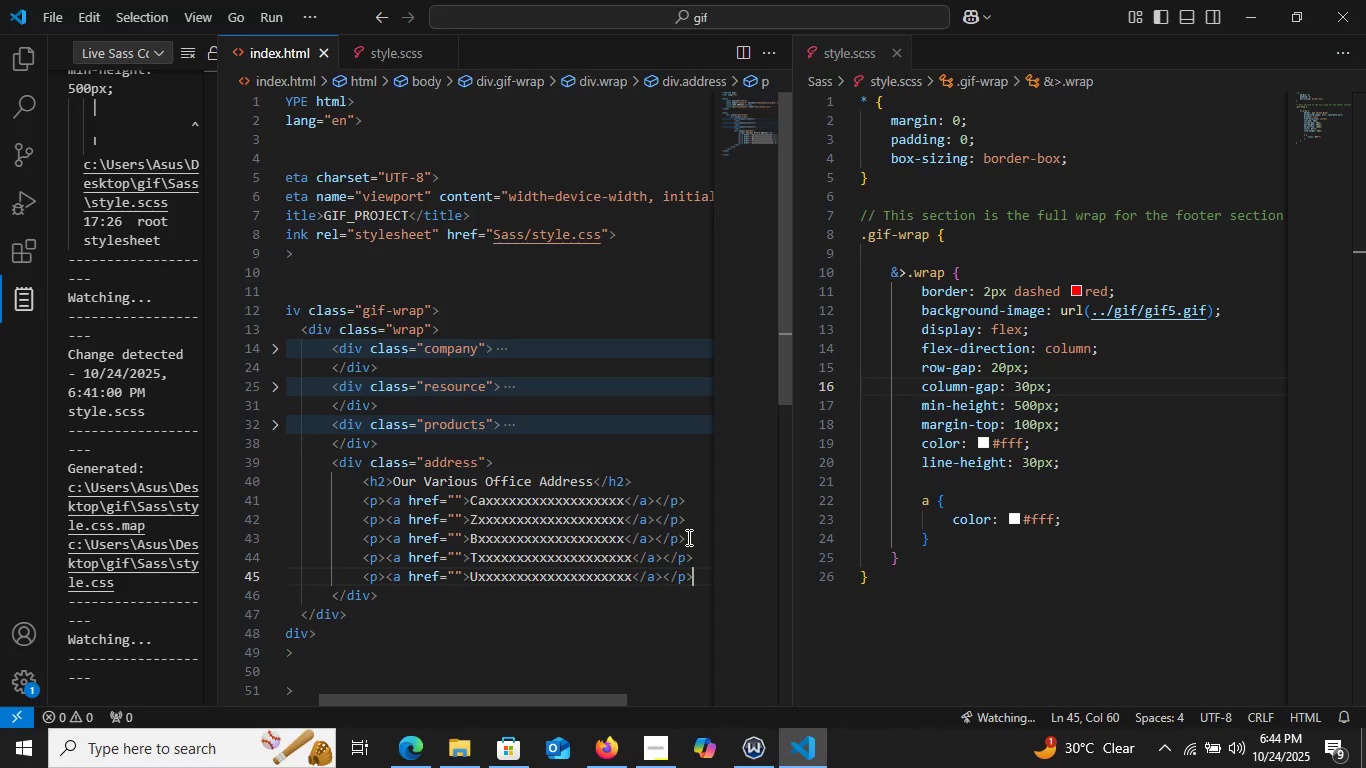 
key(ArrowRight)
 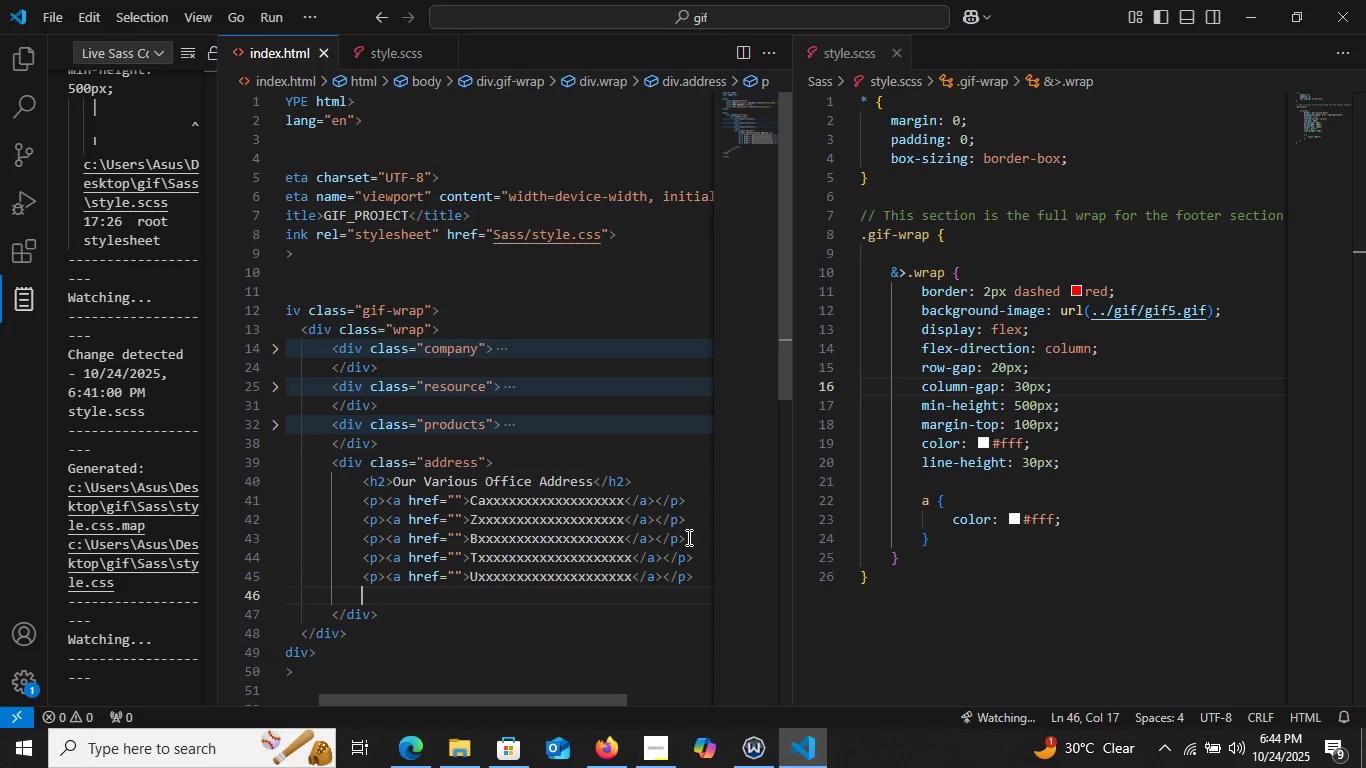 
key(Enter)
 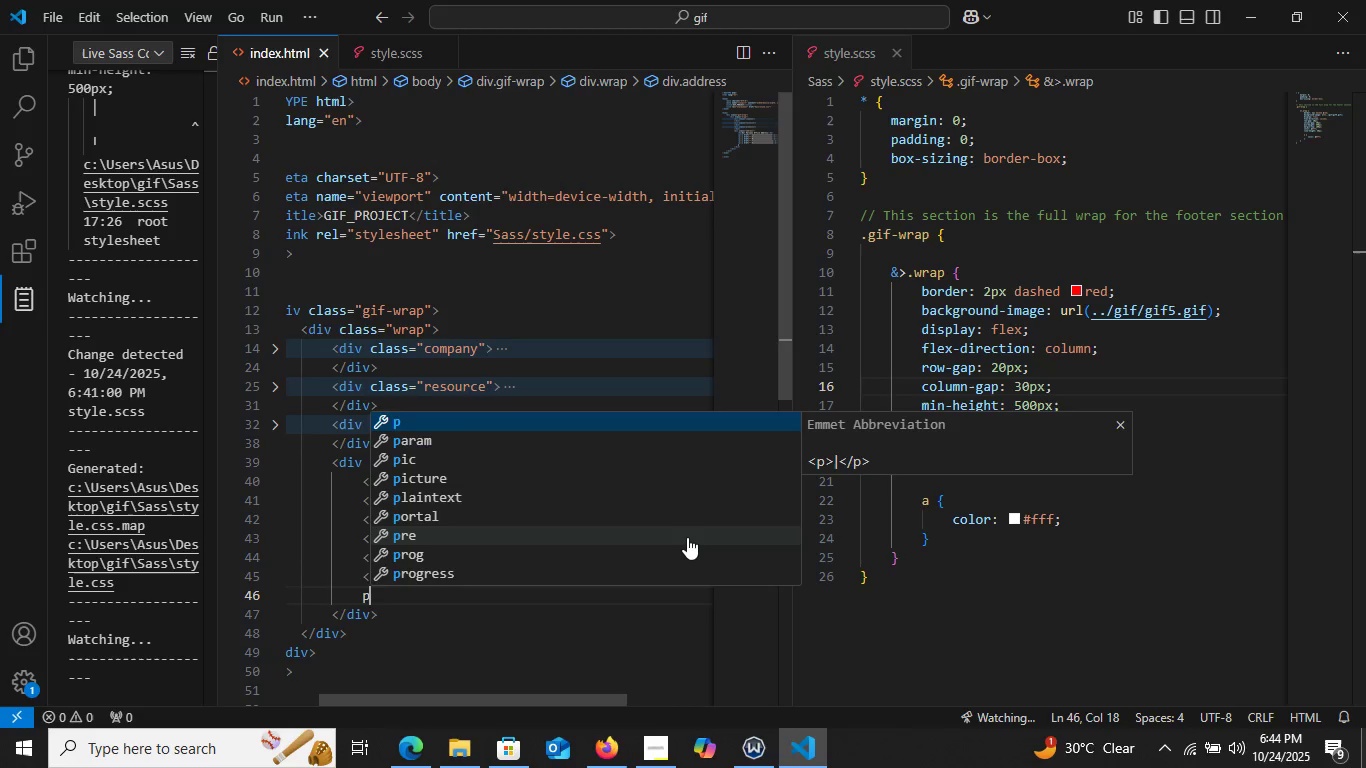 
key(P)
 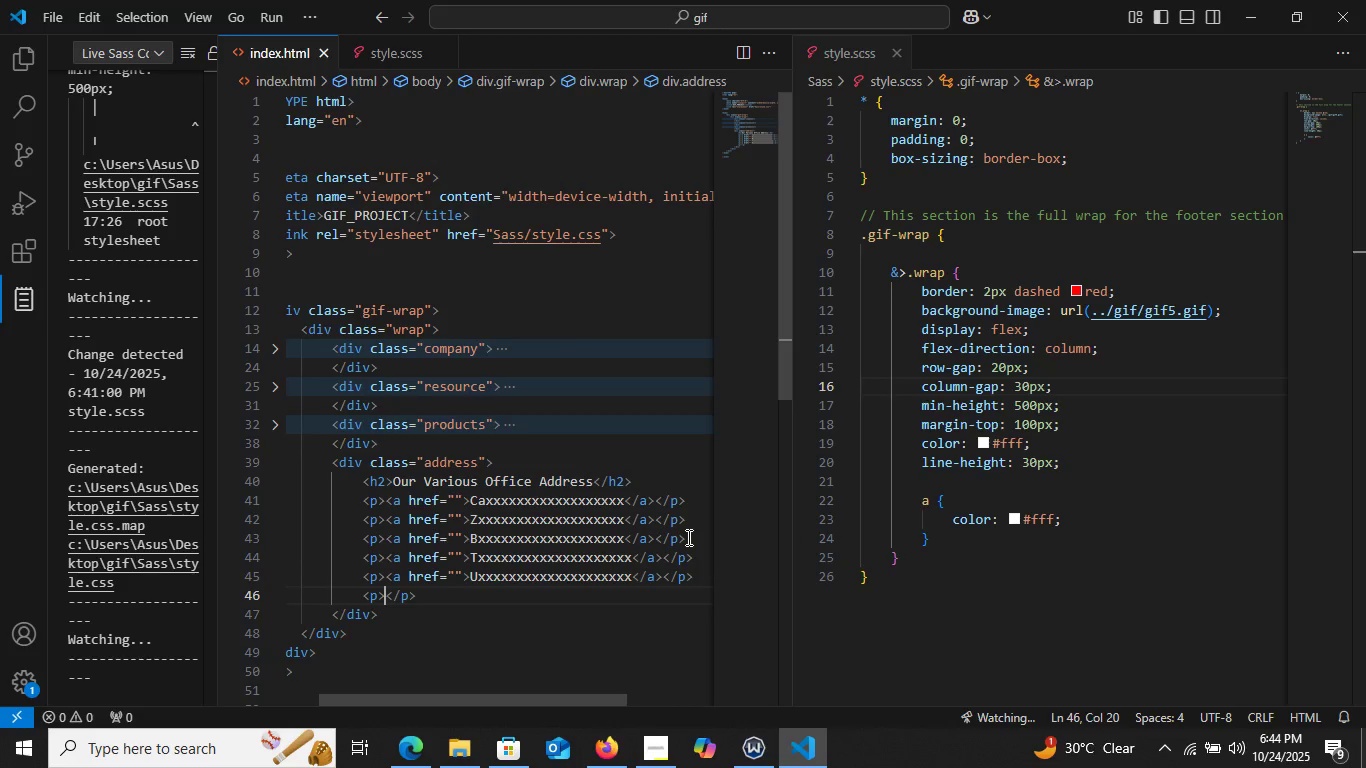 
key(Enter)
 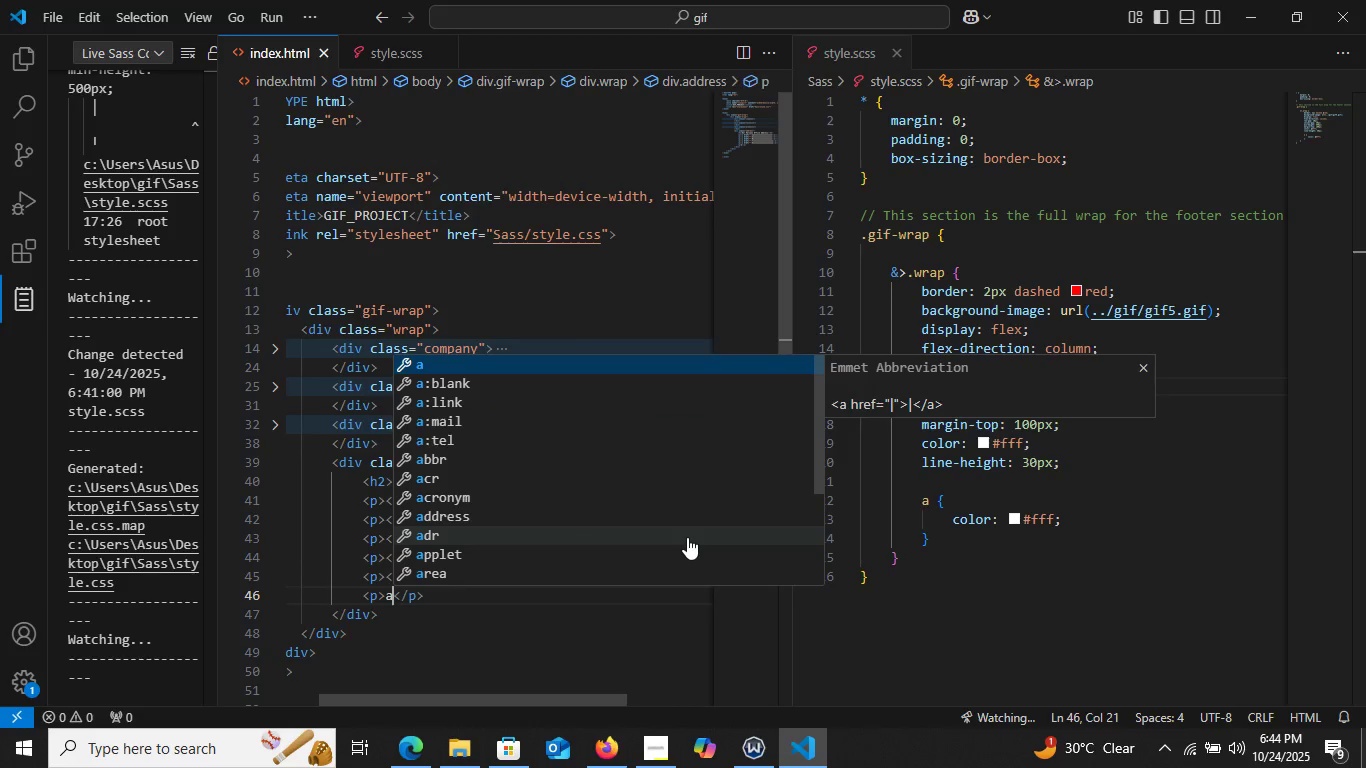 
key(A)
 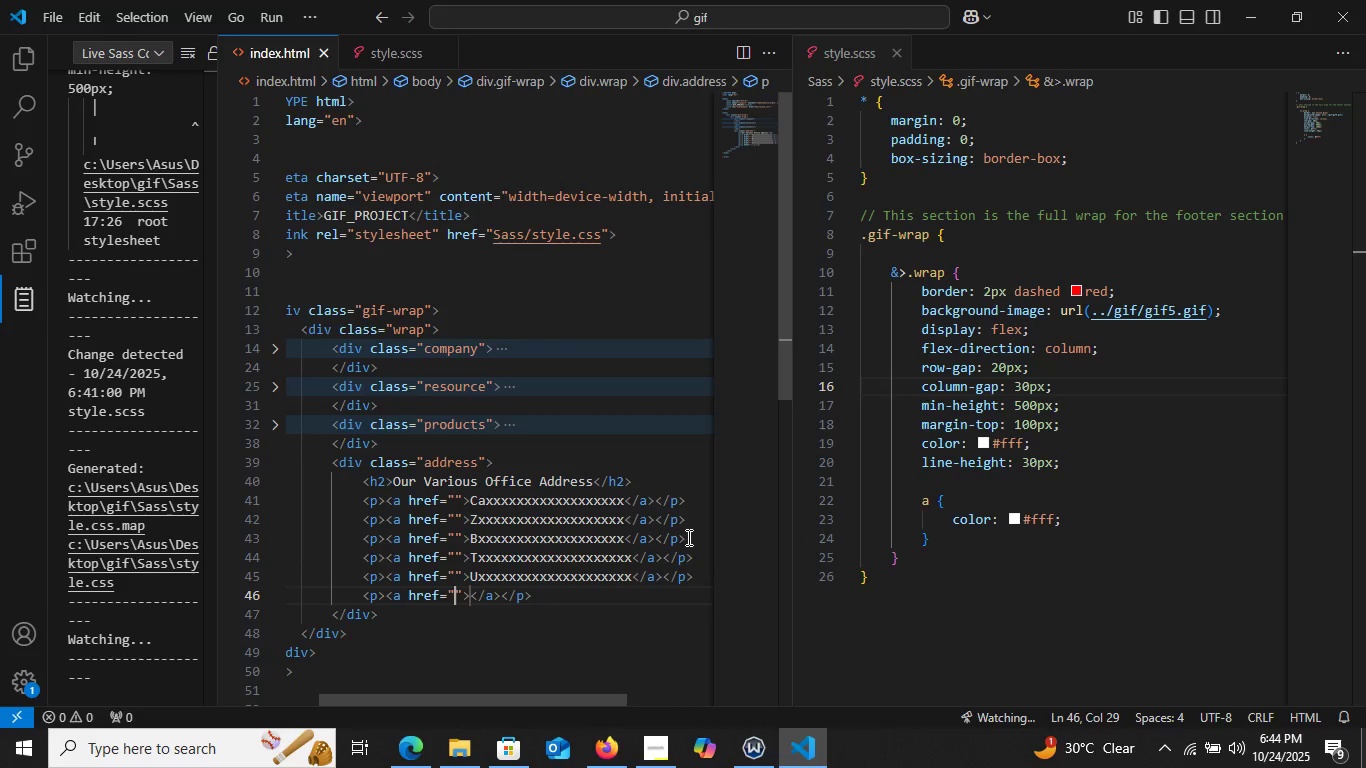 
key(Enter)
 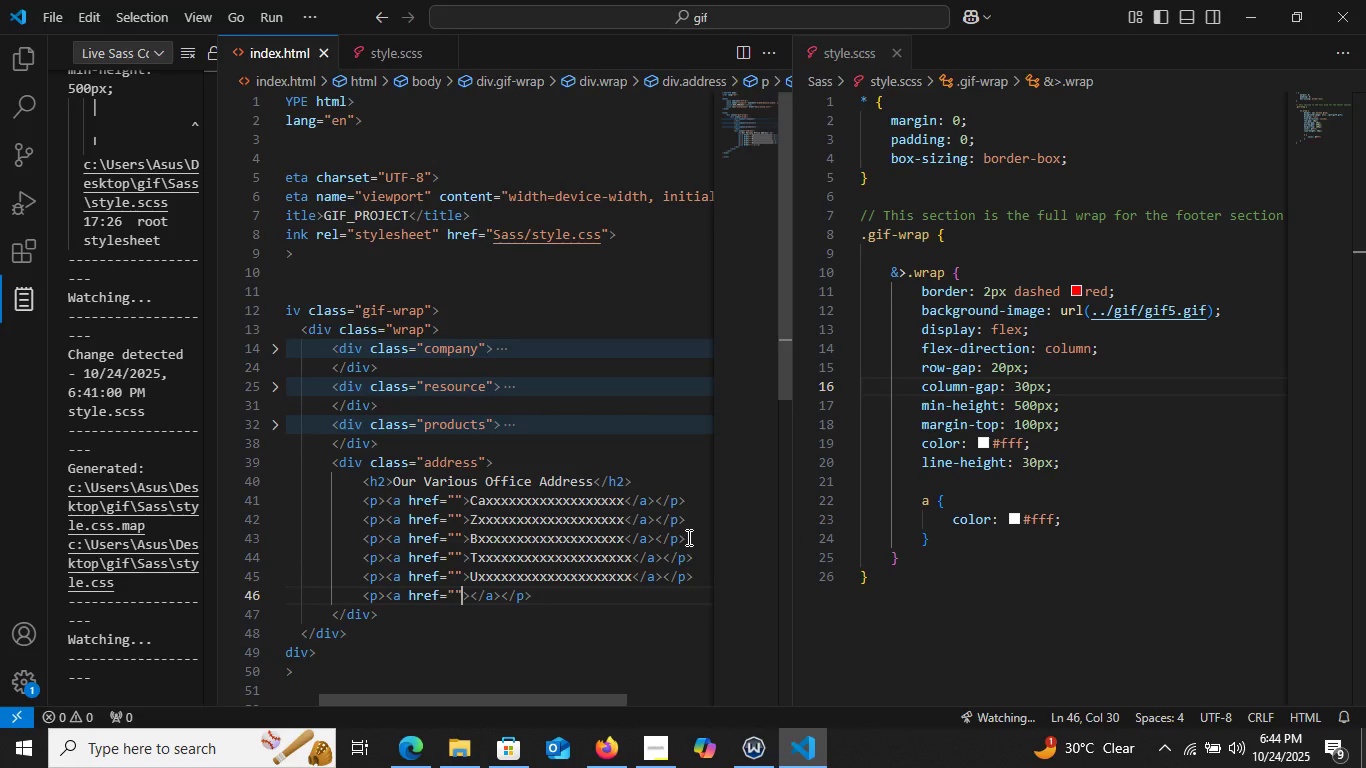 
key(ArrowRight)
 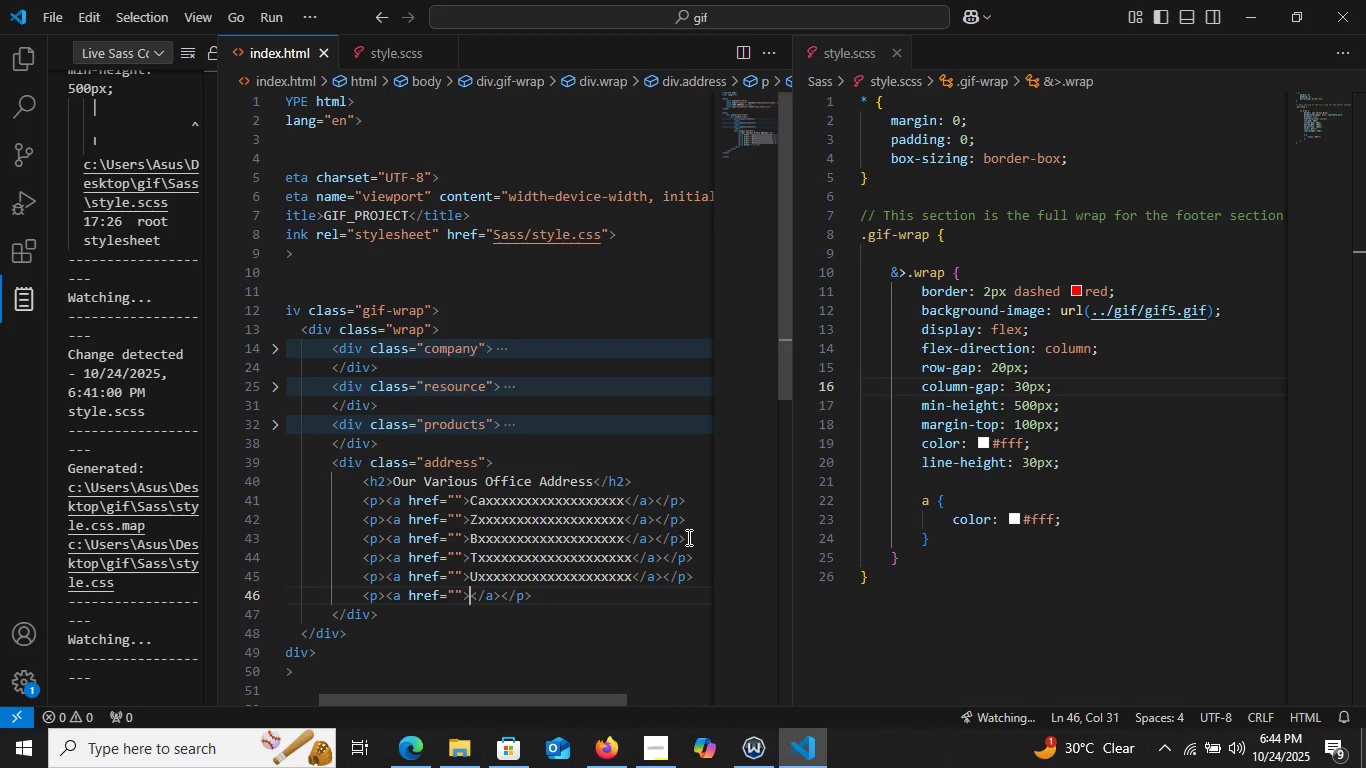 
key(ArrowRight)
 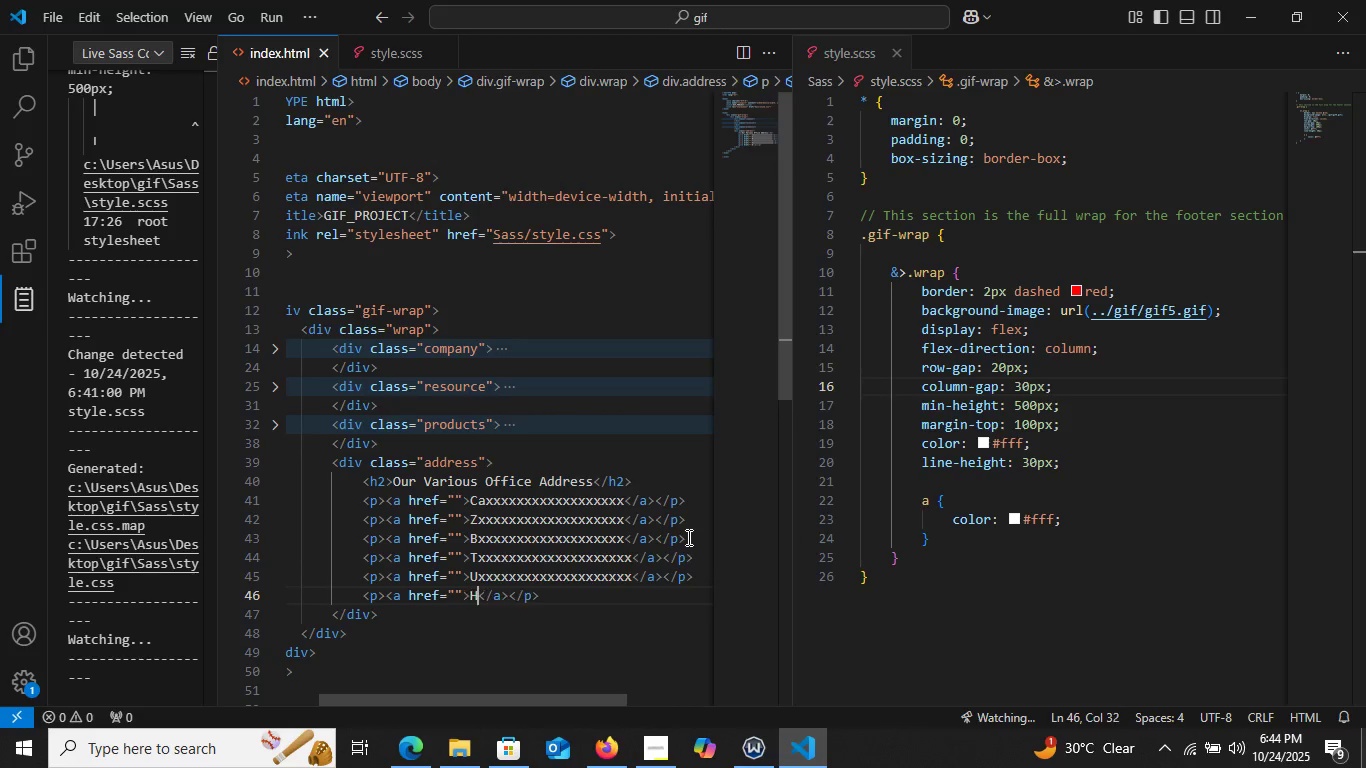 
type(Hxxxxxxxxxxxxxxxxxxxx)
 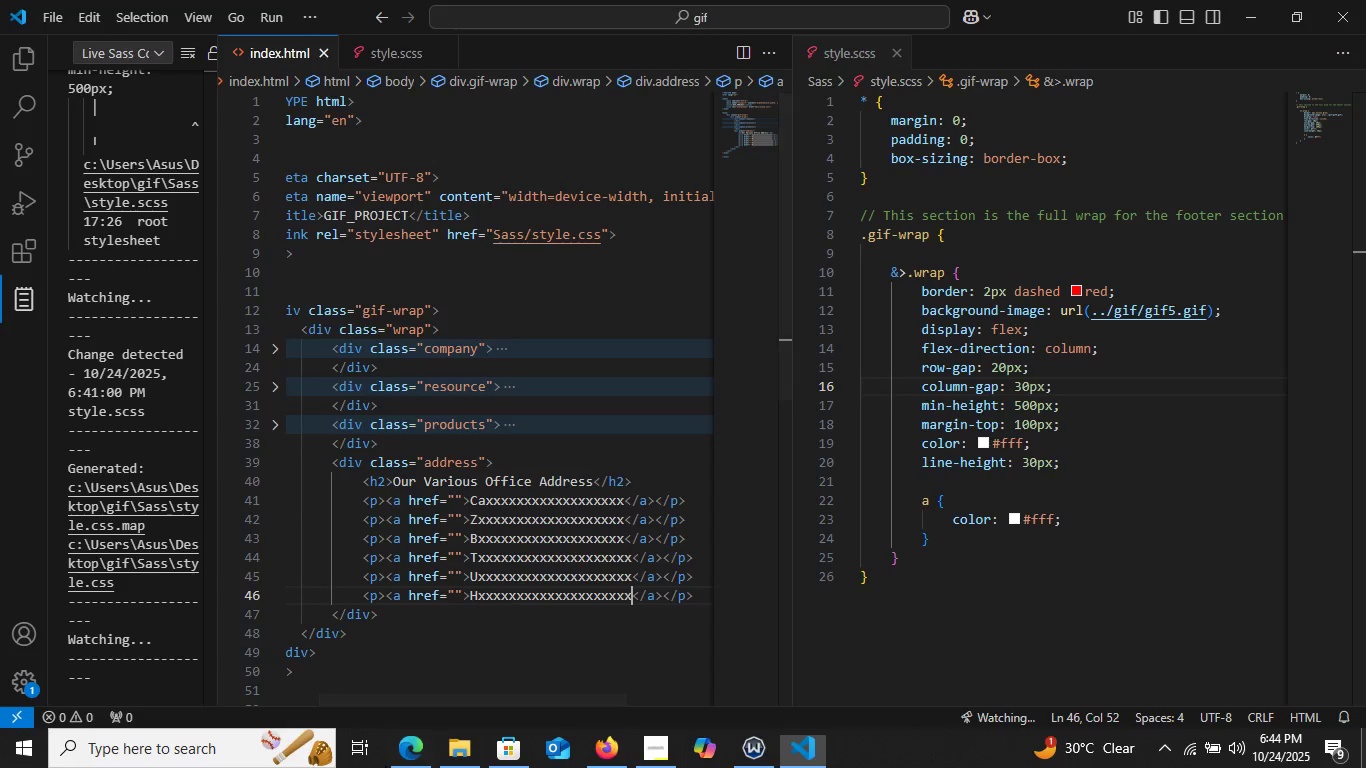 
left_click([385, 766])
 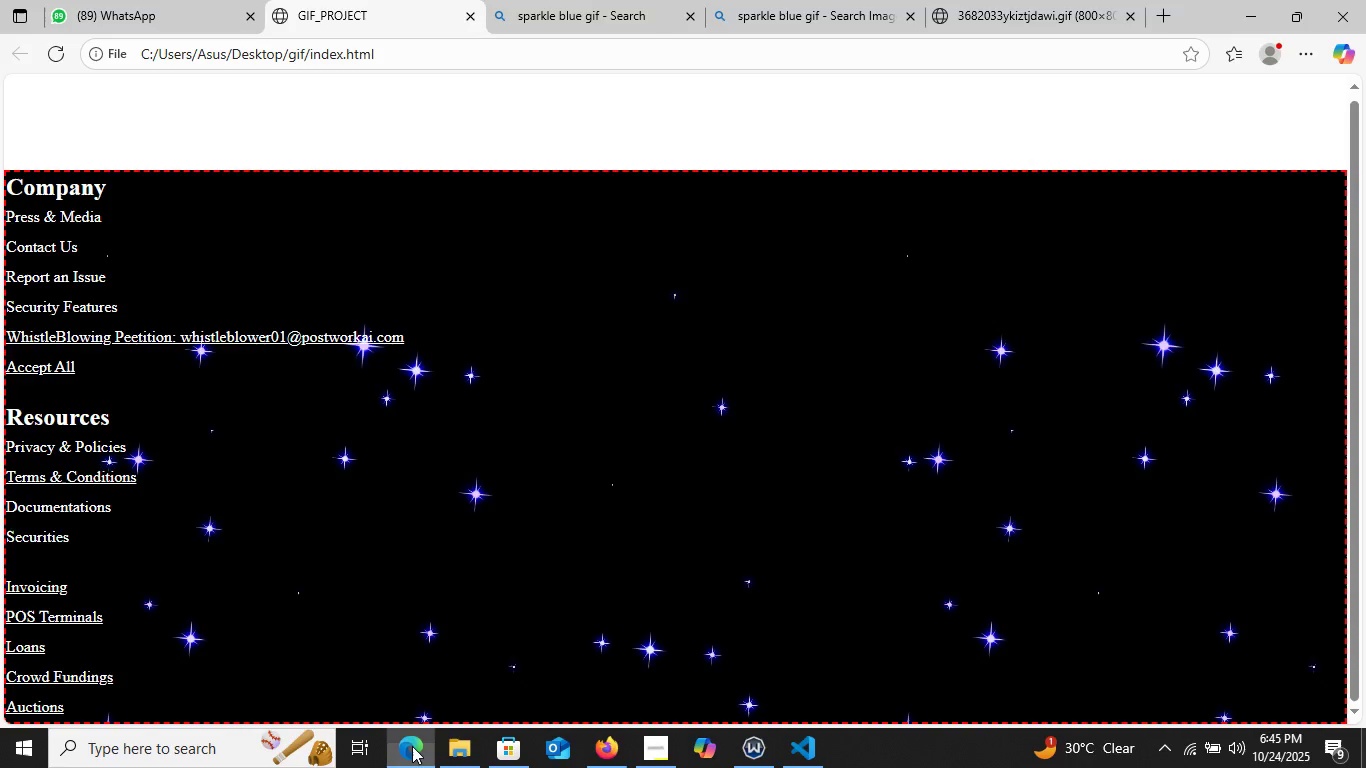 
left_click([414, 752])
 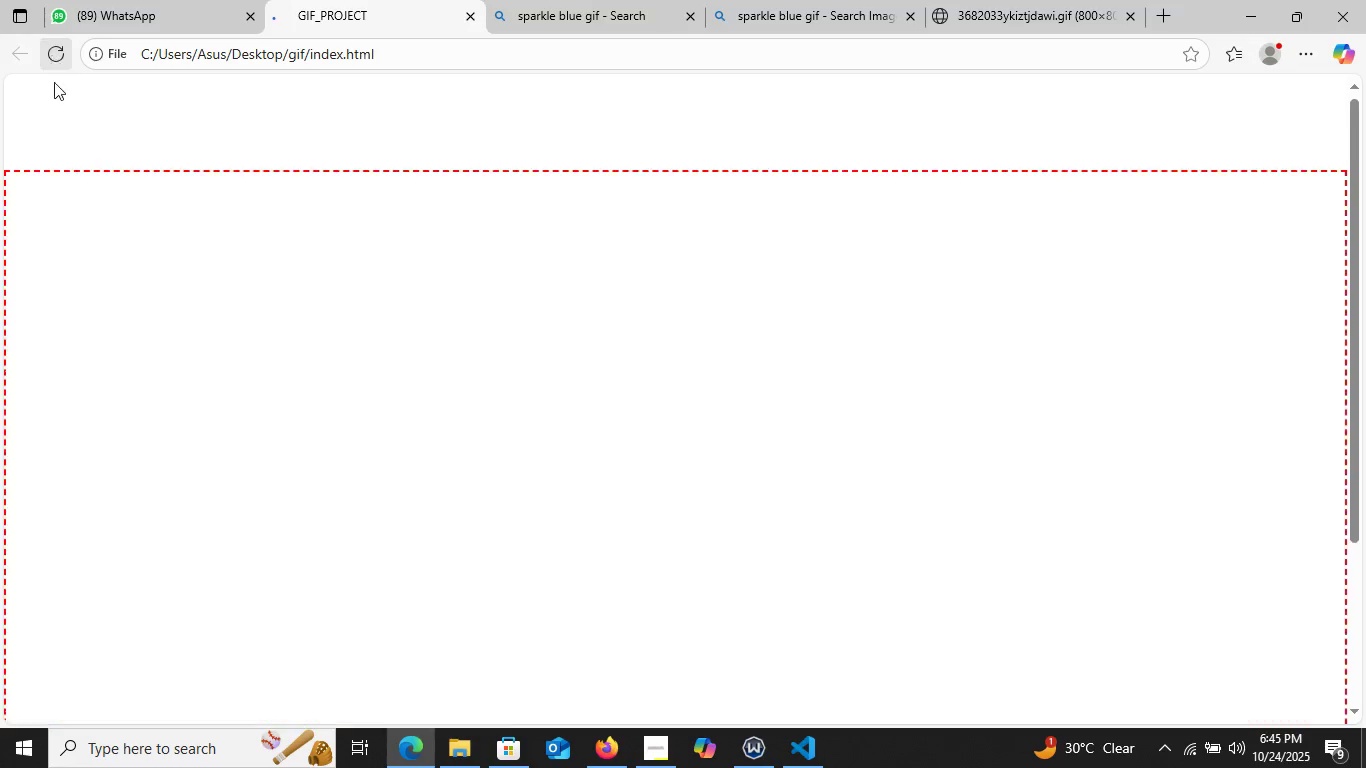 
left_click([51, 55])
 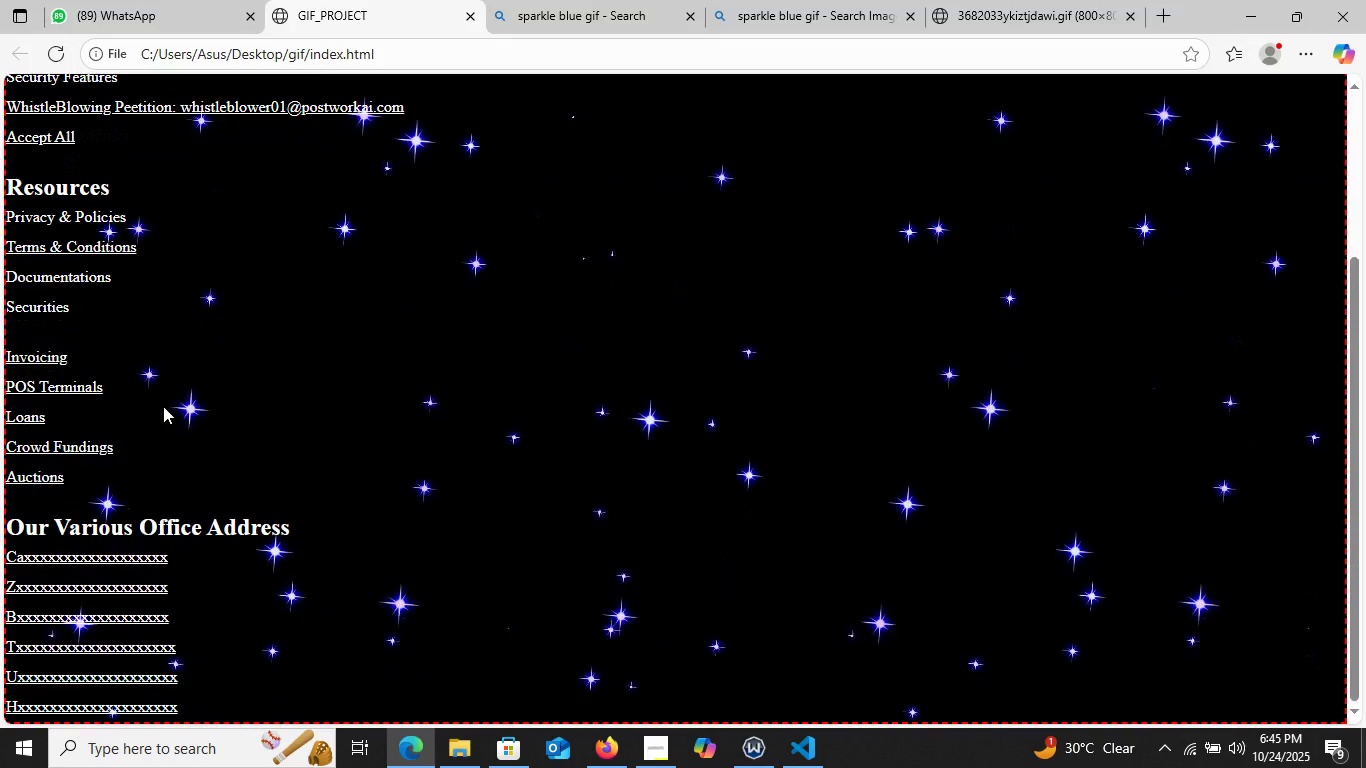 
scroll: coordinate [163, 406], scroll_direction: down, amount: 9.0
 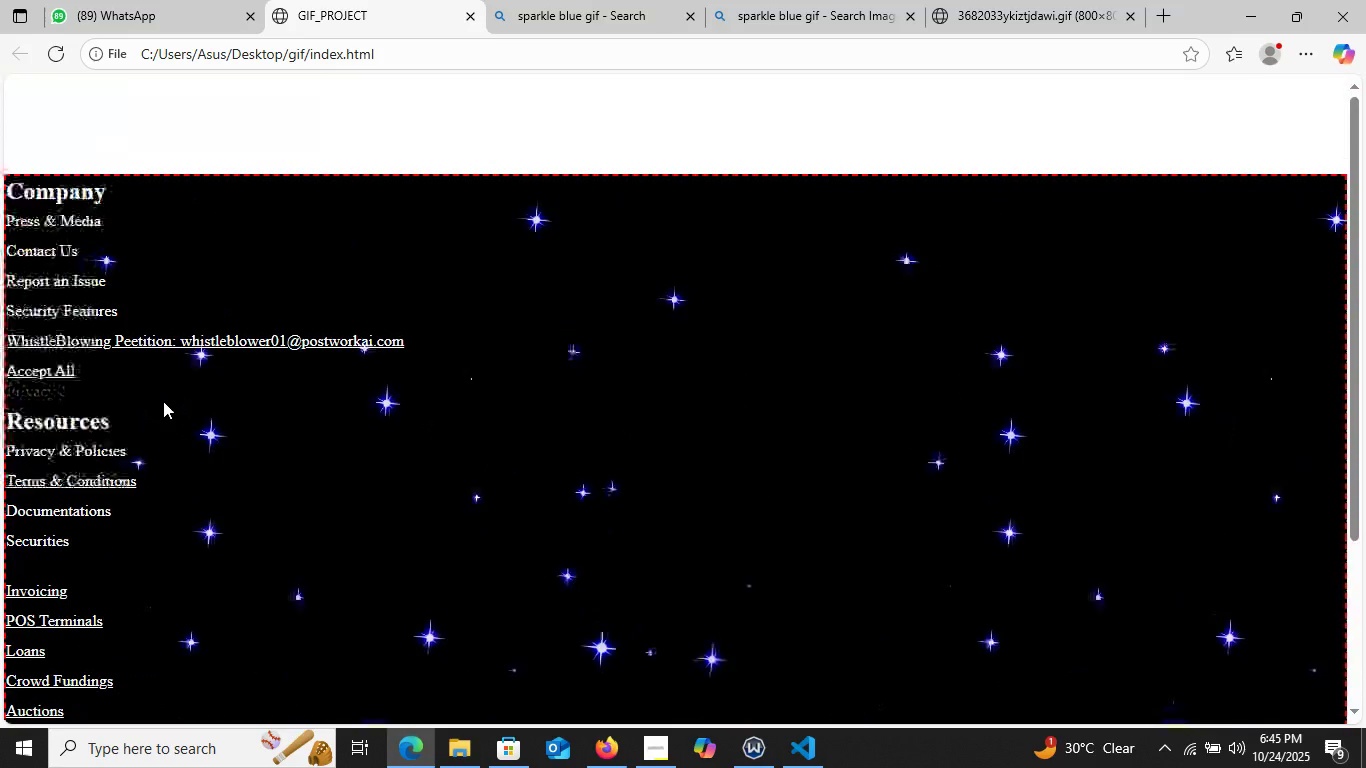 
scroll: coordinate [163, 401], scroll_direction: up, amount: 8.0
 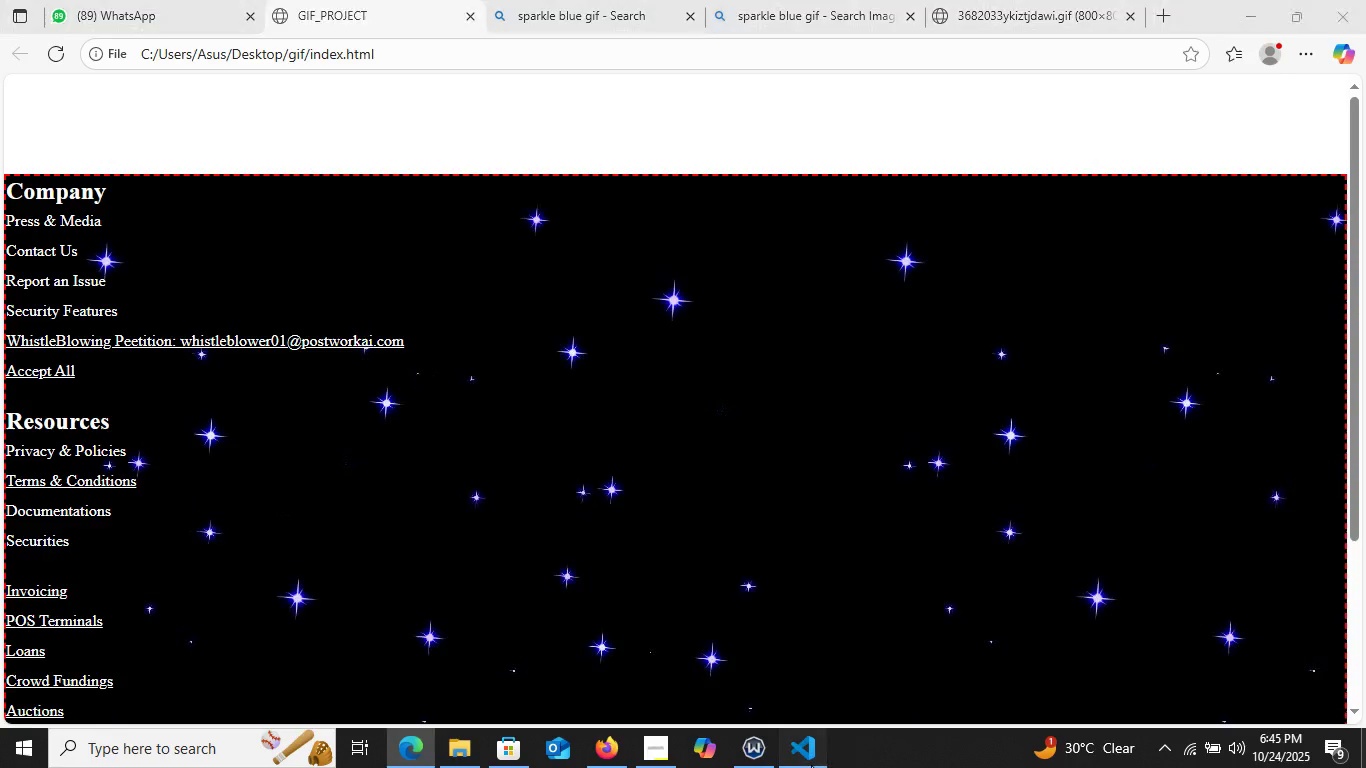 
left_click([811, 765])
 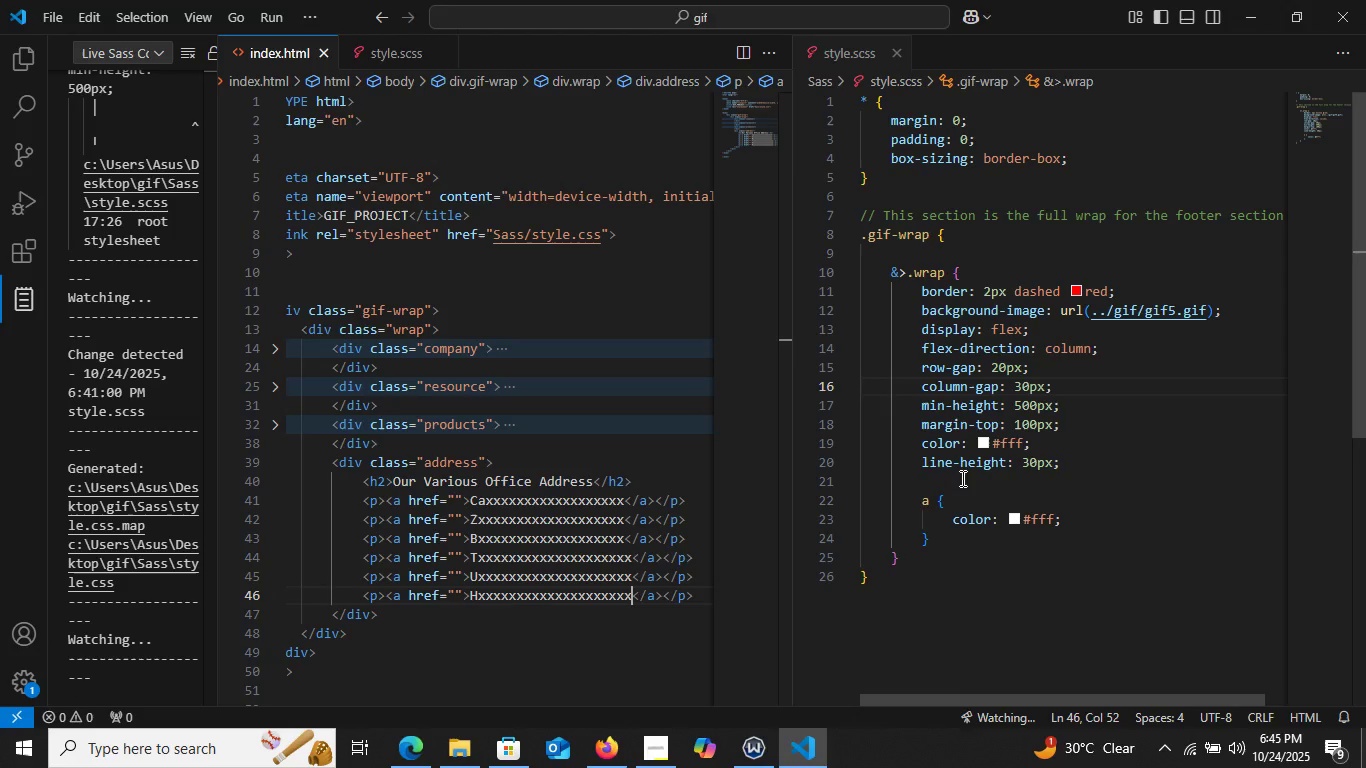 
scroll: coordinate [961, 478], scroll_direction: up, amount: 2.0
 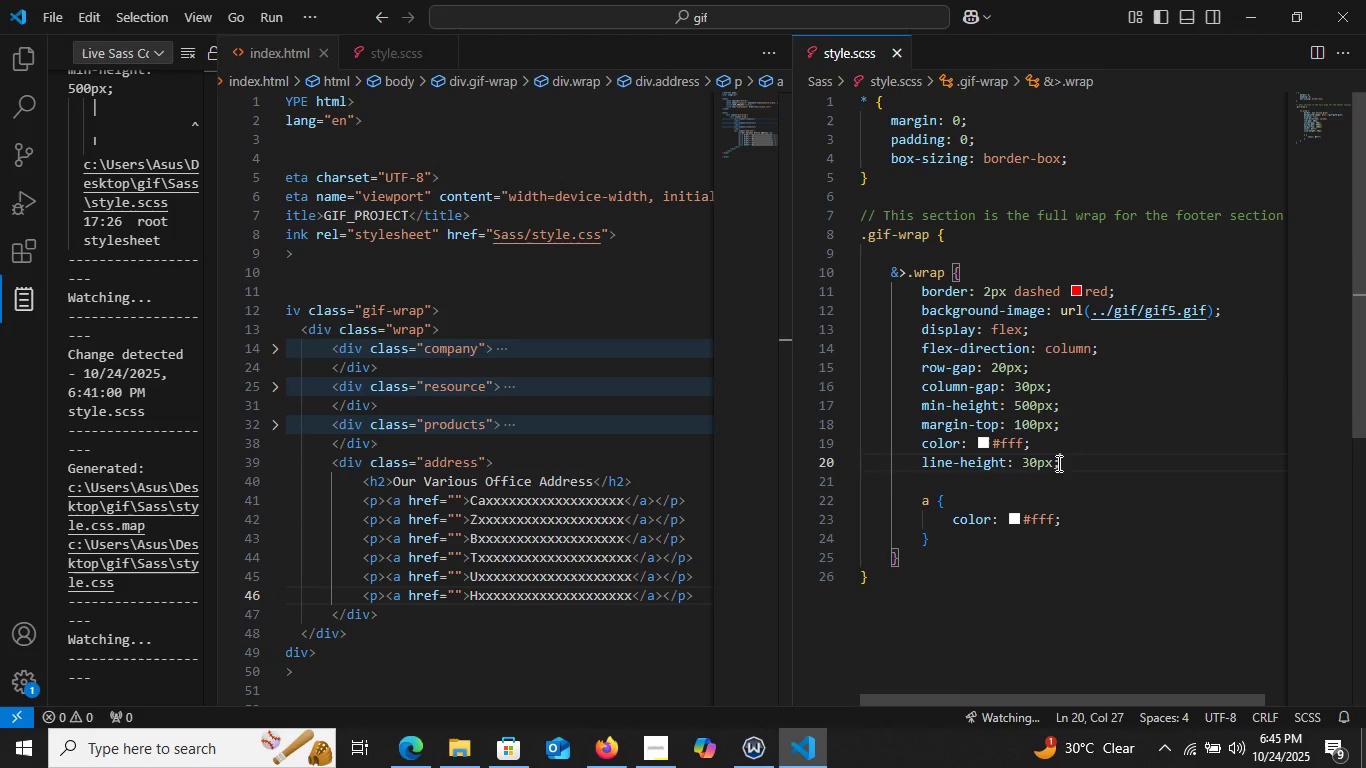 
left_click([1058, 462])
 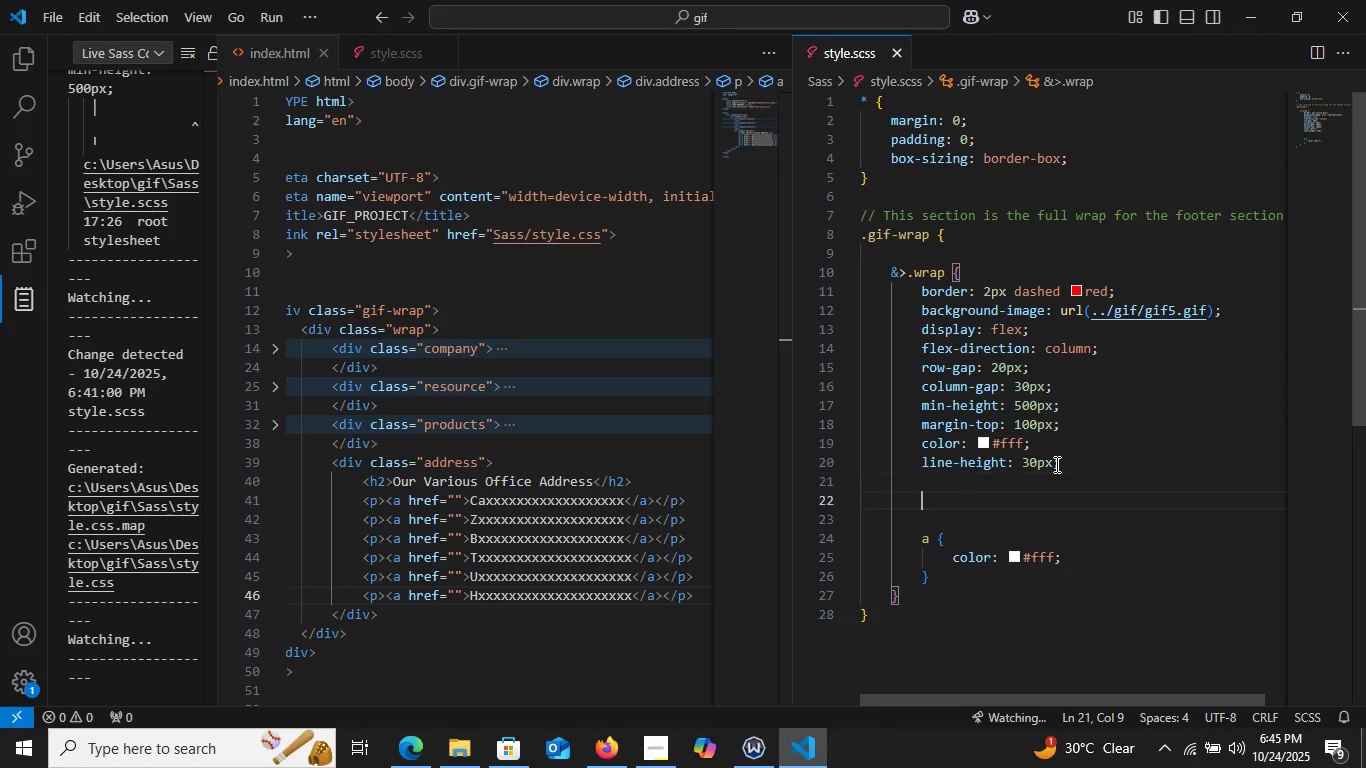 
key(Enter)
 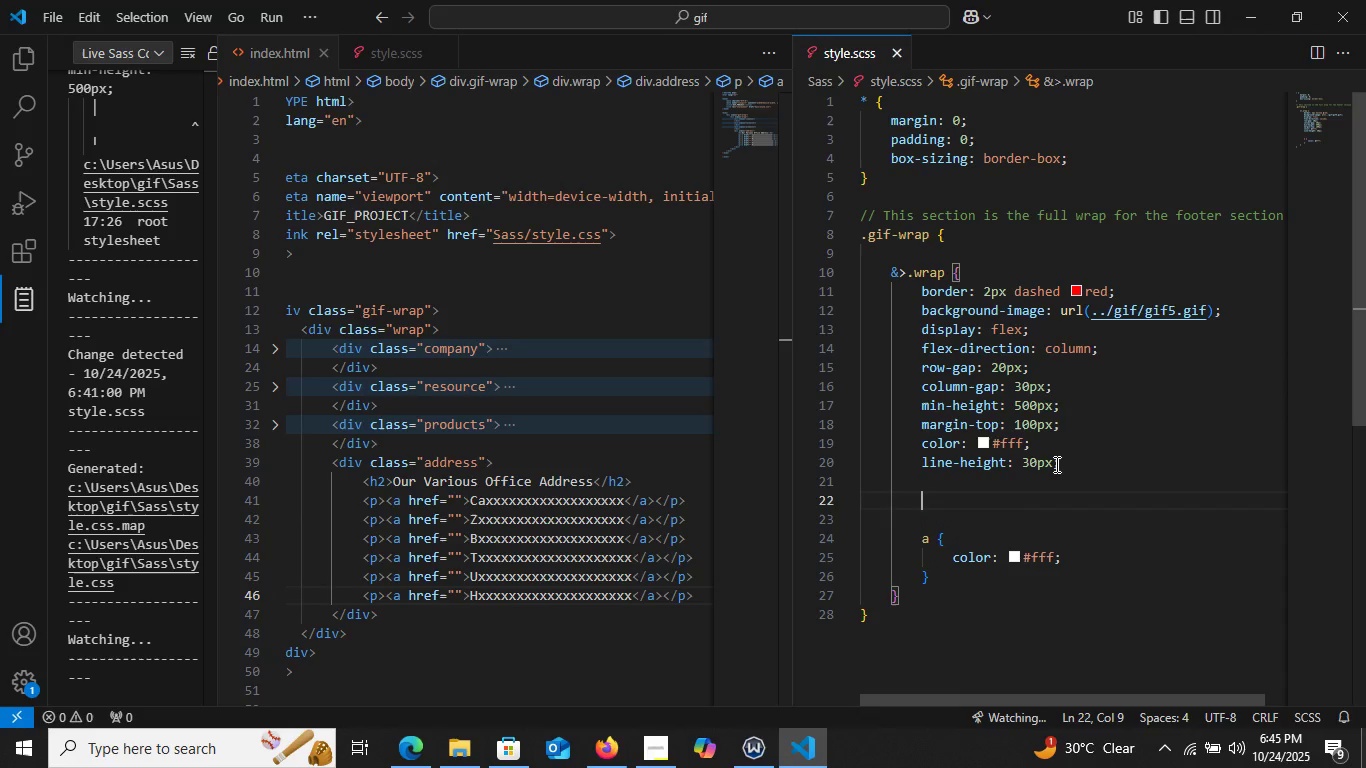 
key(Enter)
 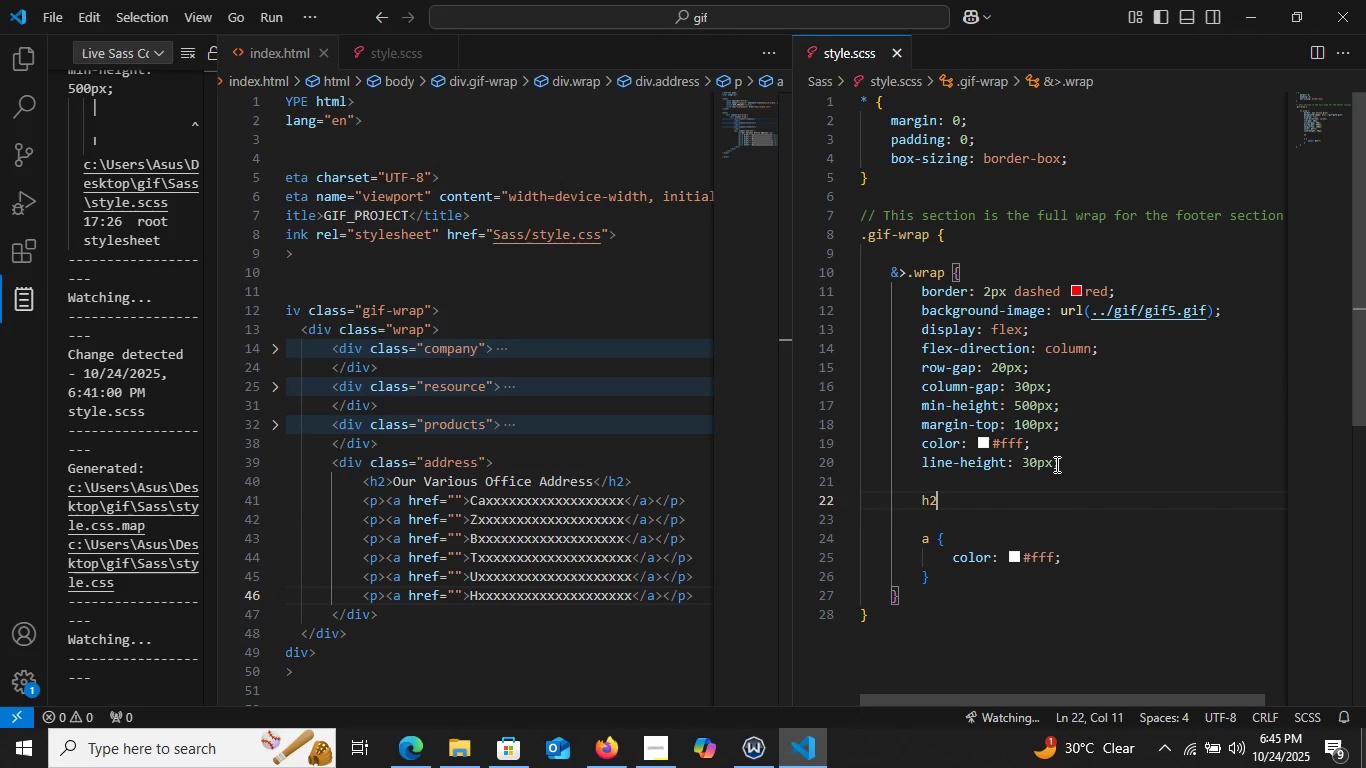 
type(h2 {)
 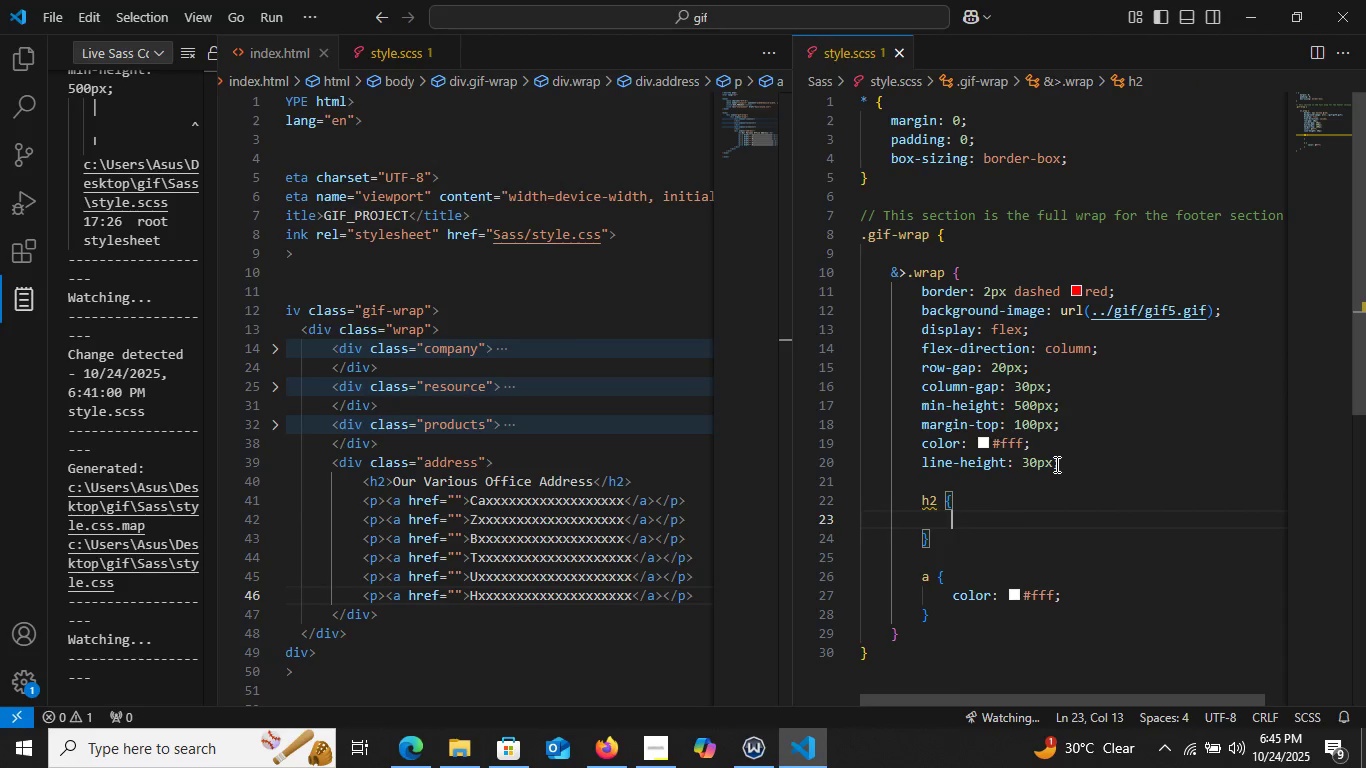 
key(Enter)
 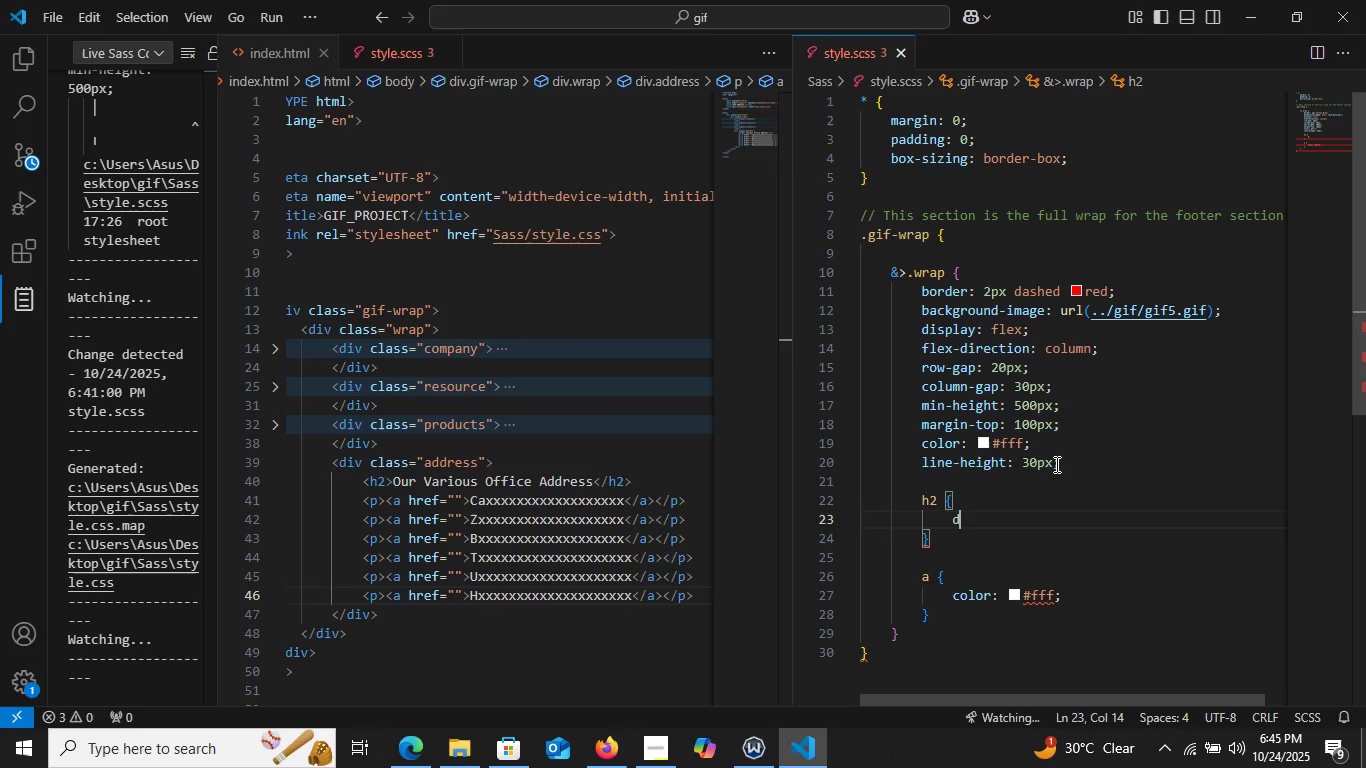 
type(d)
key(Backspace)
type(fons)
 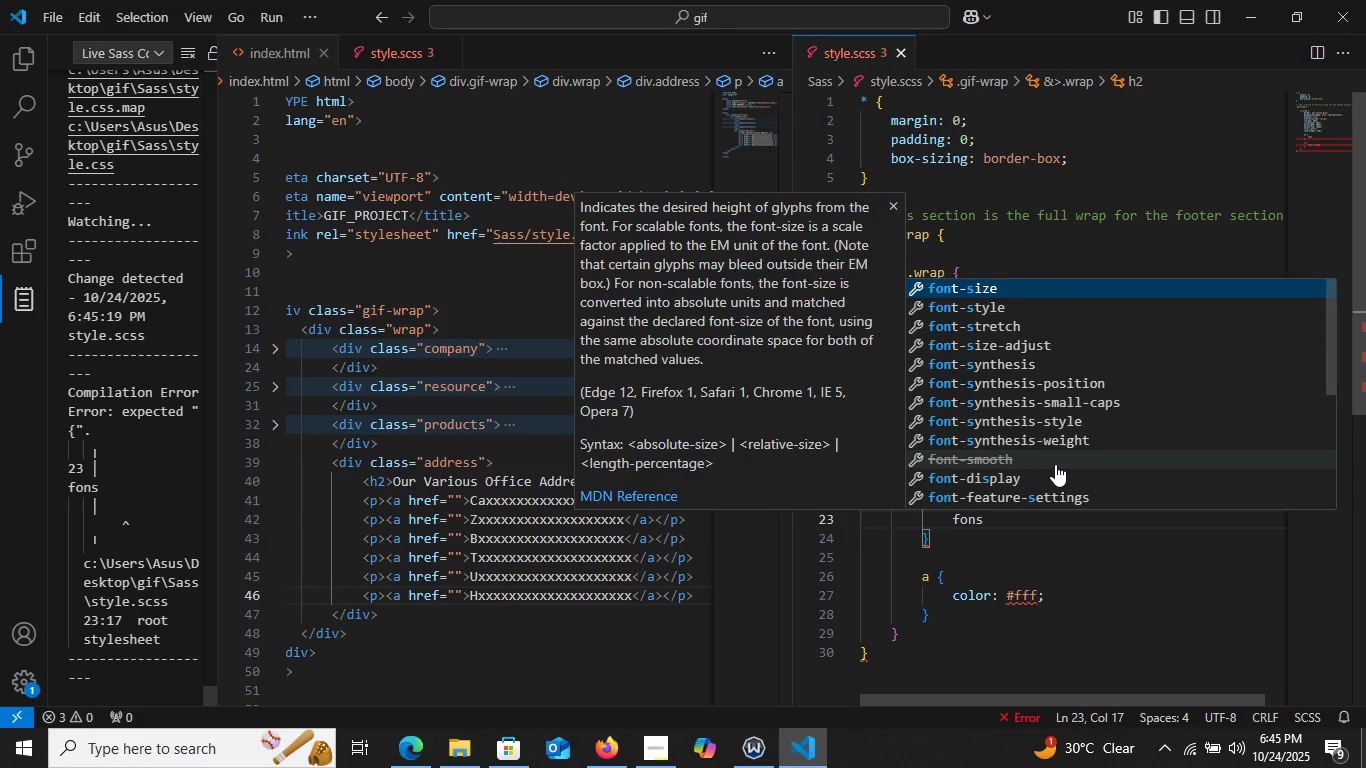 
key(Enter)
 